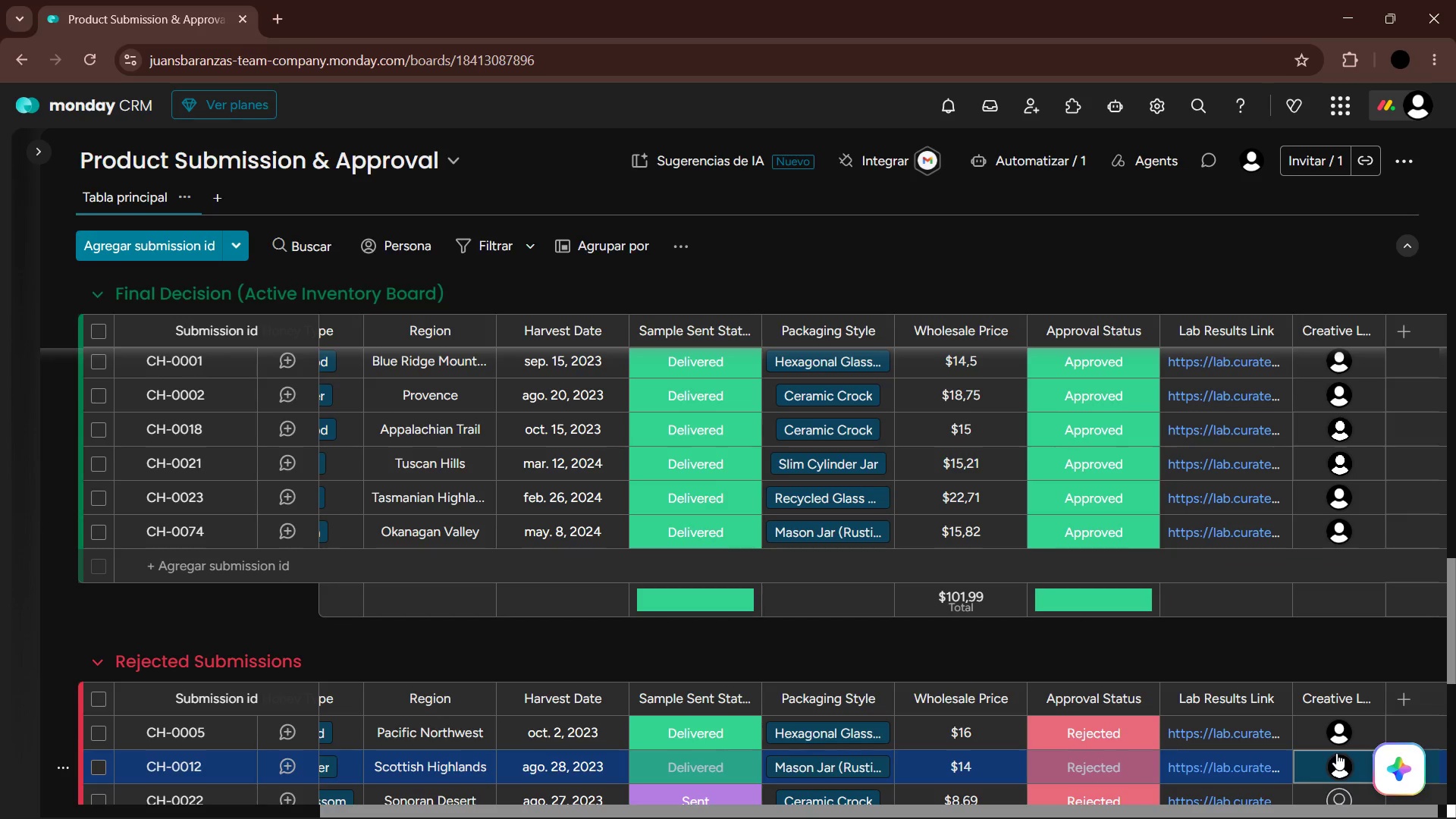 
key(ArrowDown)
 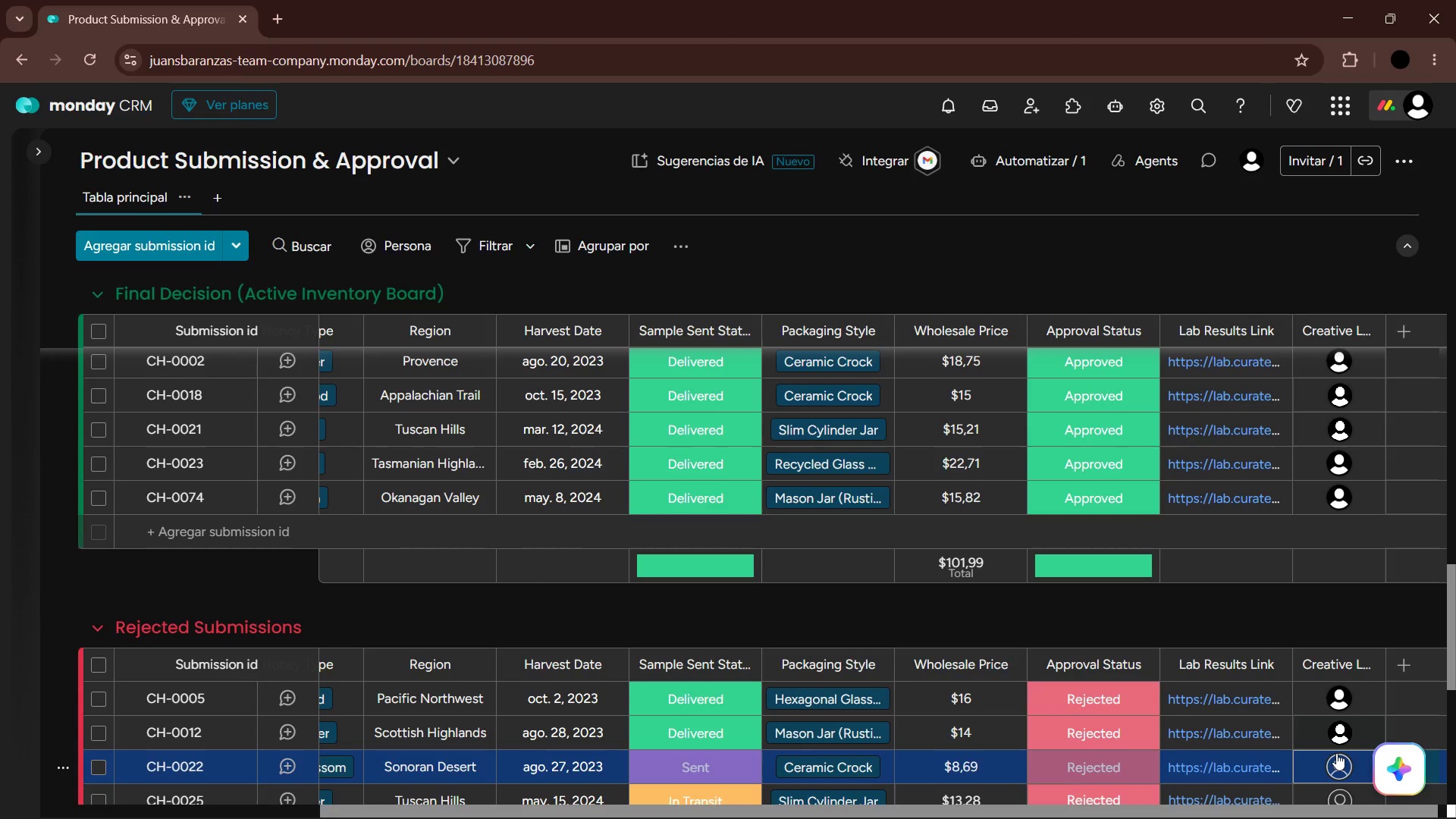 
key(Enter)
 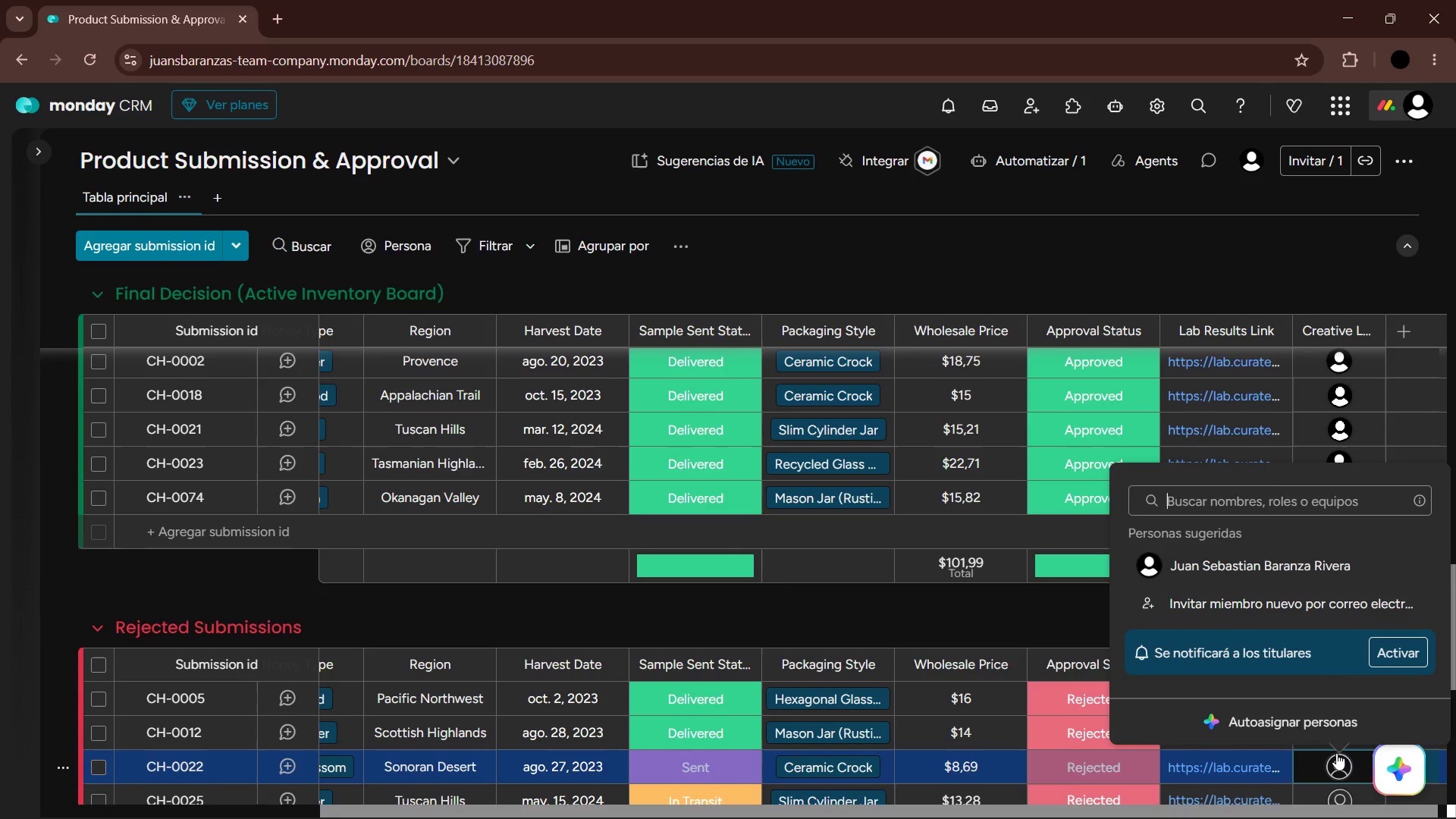 
key(ArrowDown)
 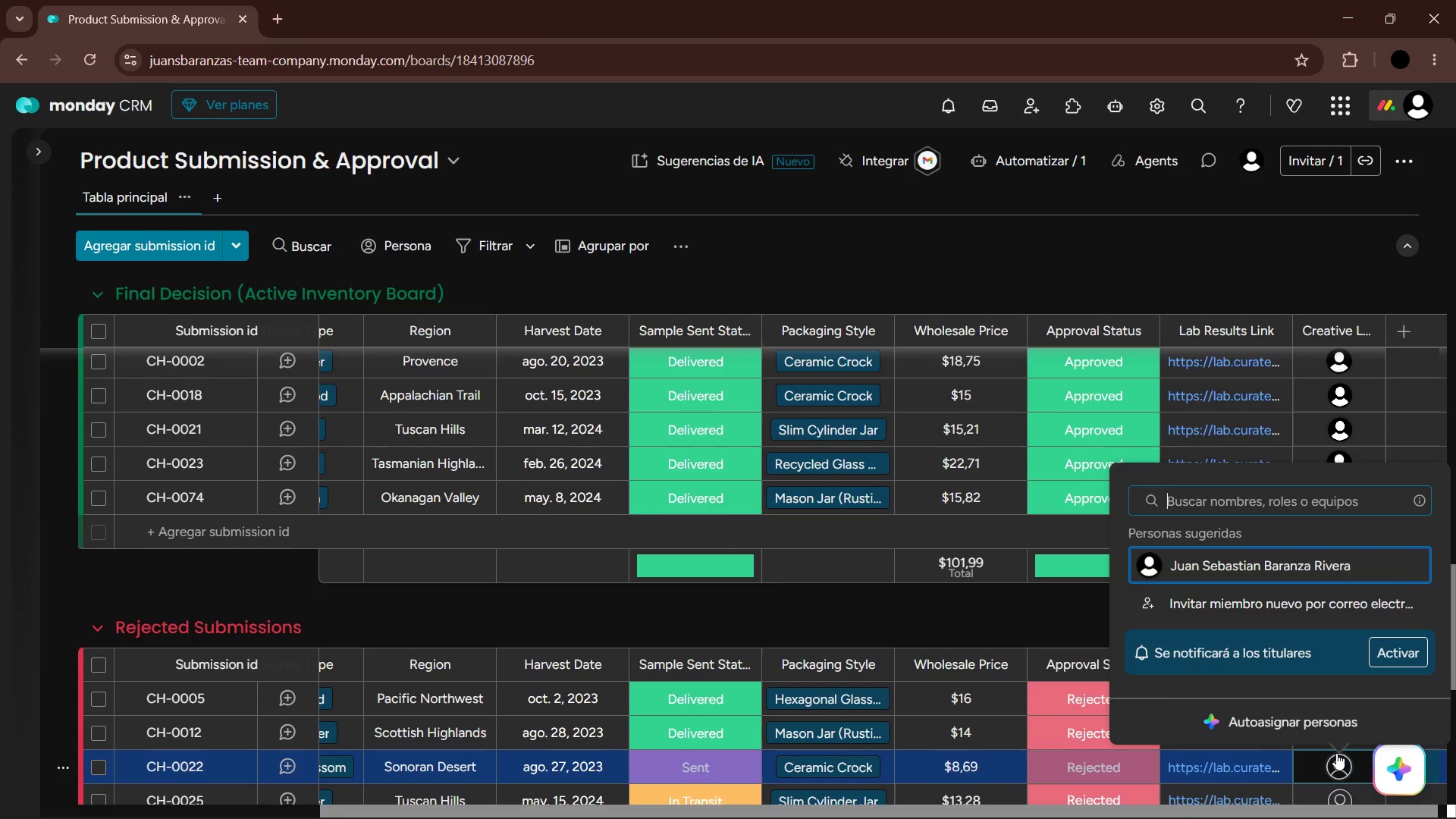 
key(Enter)
 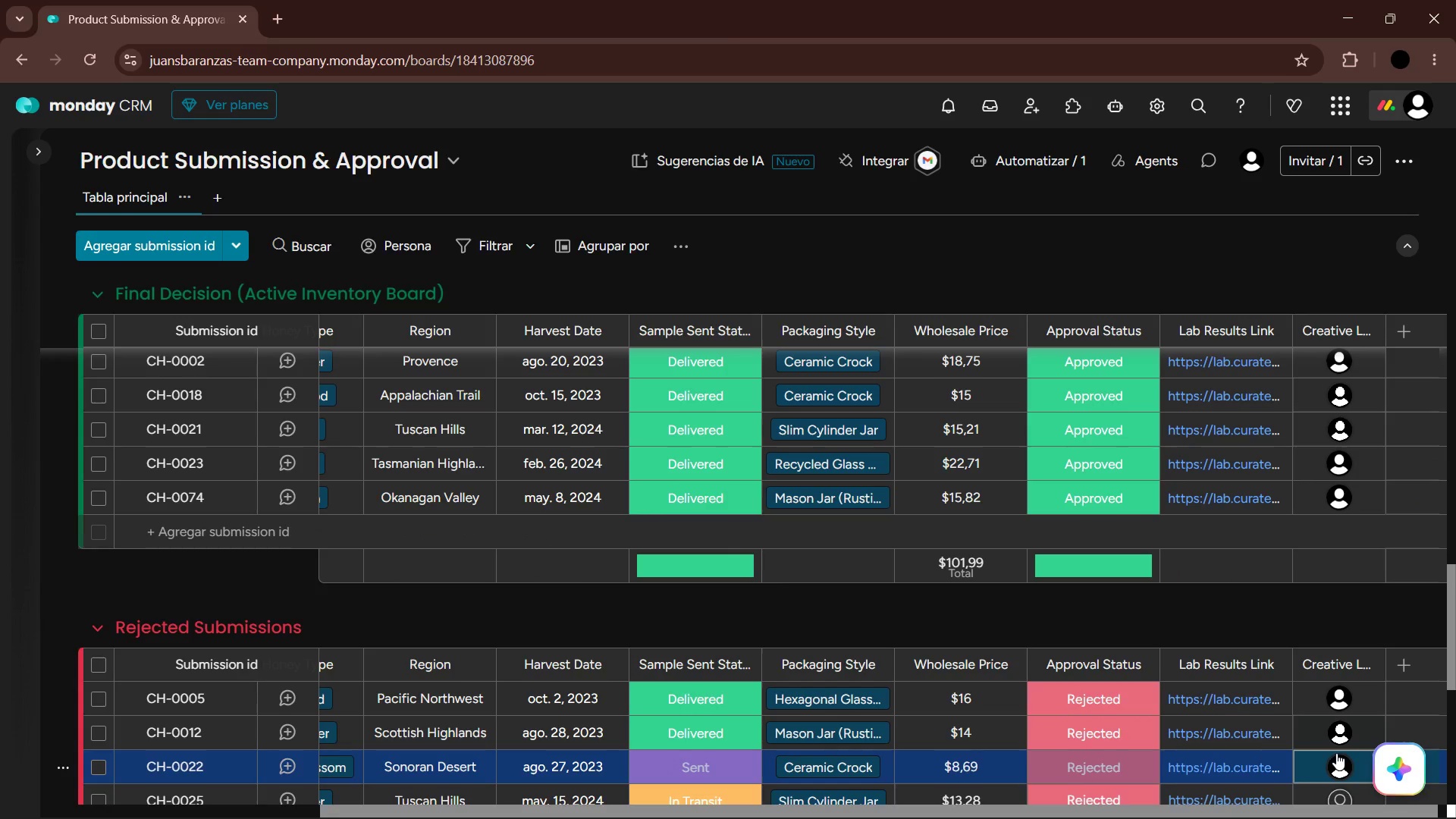 
key(ArrowDown)
 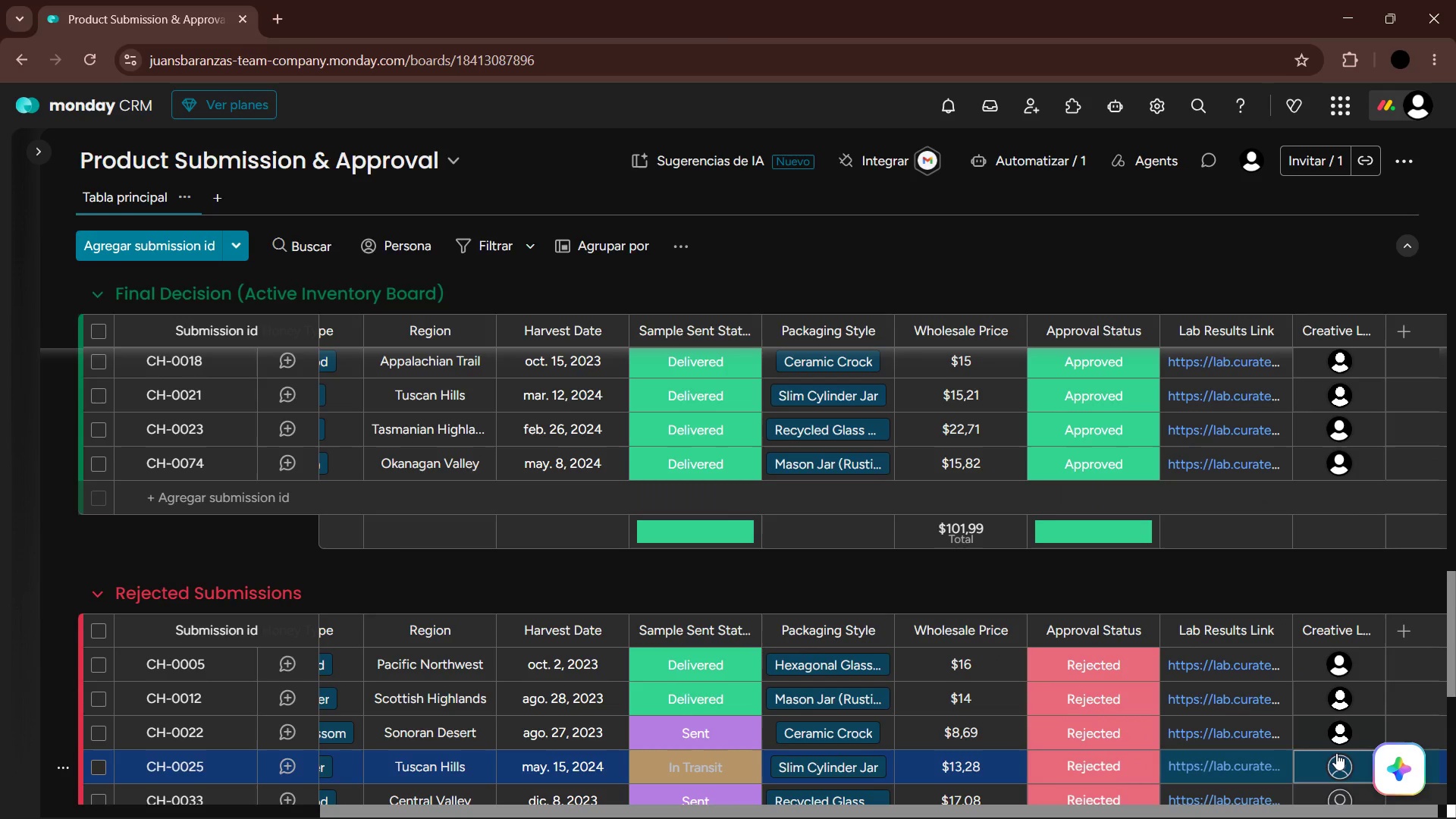 
key(Enter)
 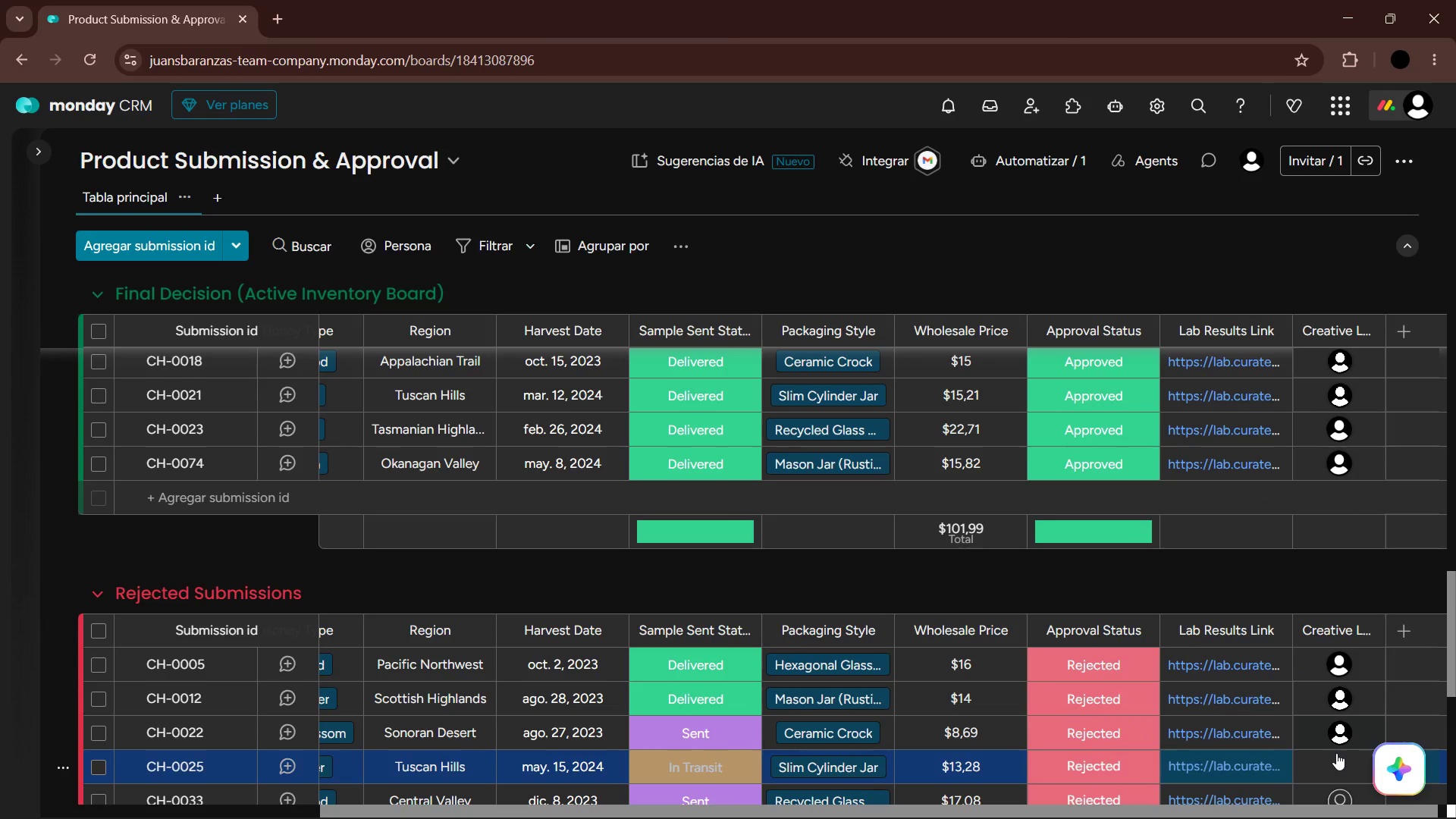 
key(ArrowDown)
 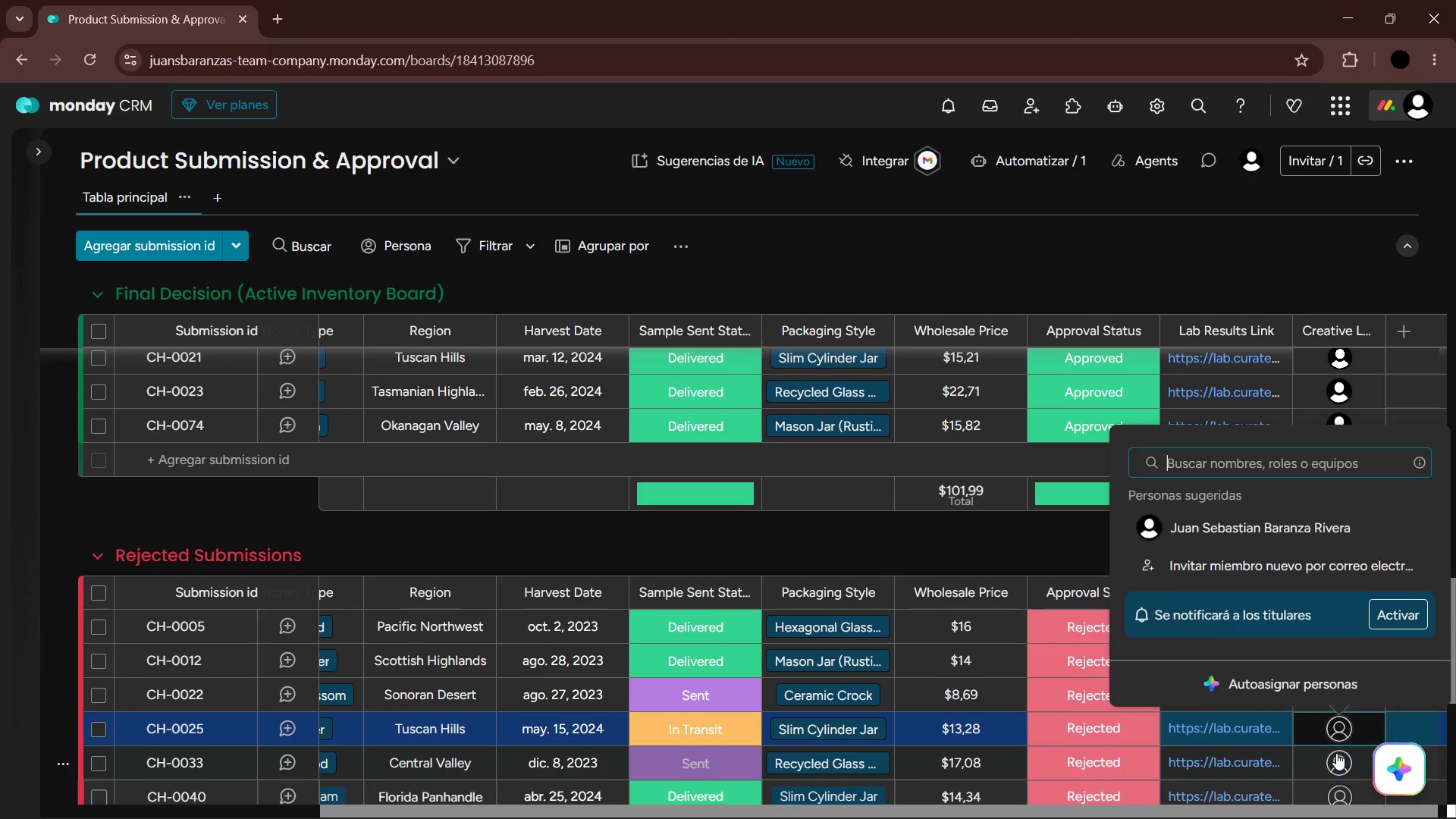 
key(ArrowDown)
 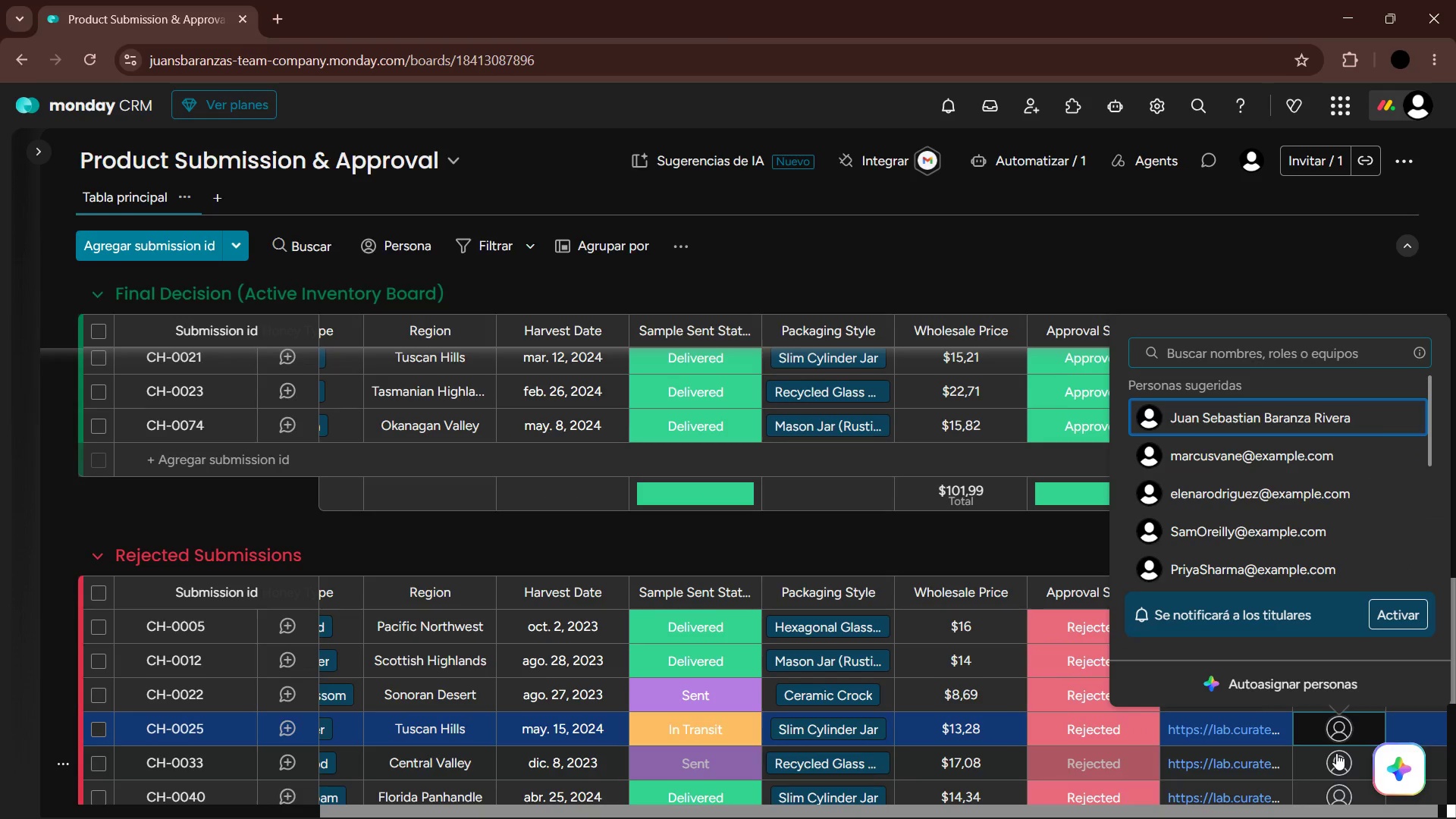 
key(Enter)
 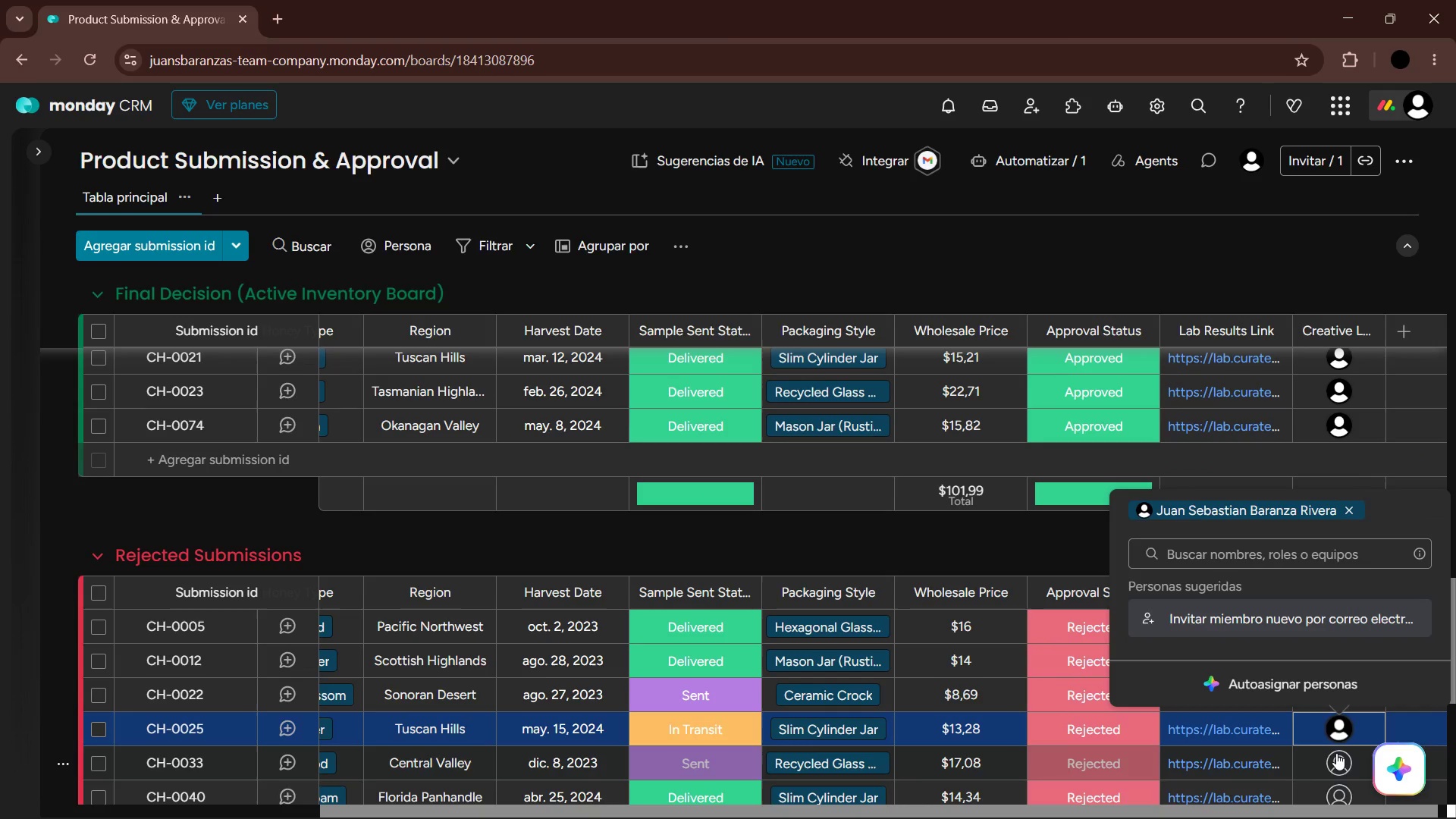 
key(ArrowDown)
 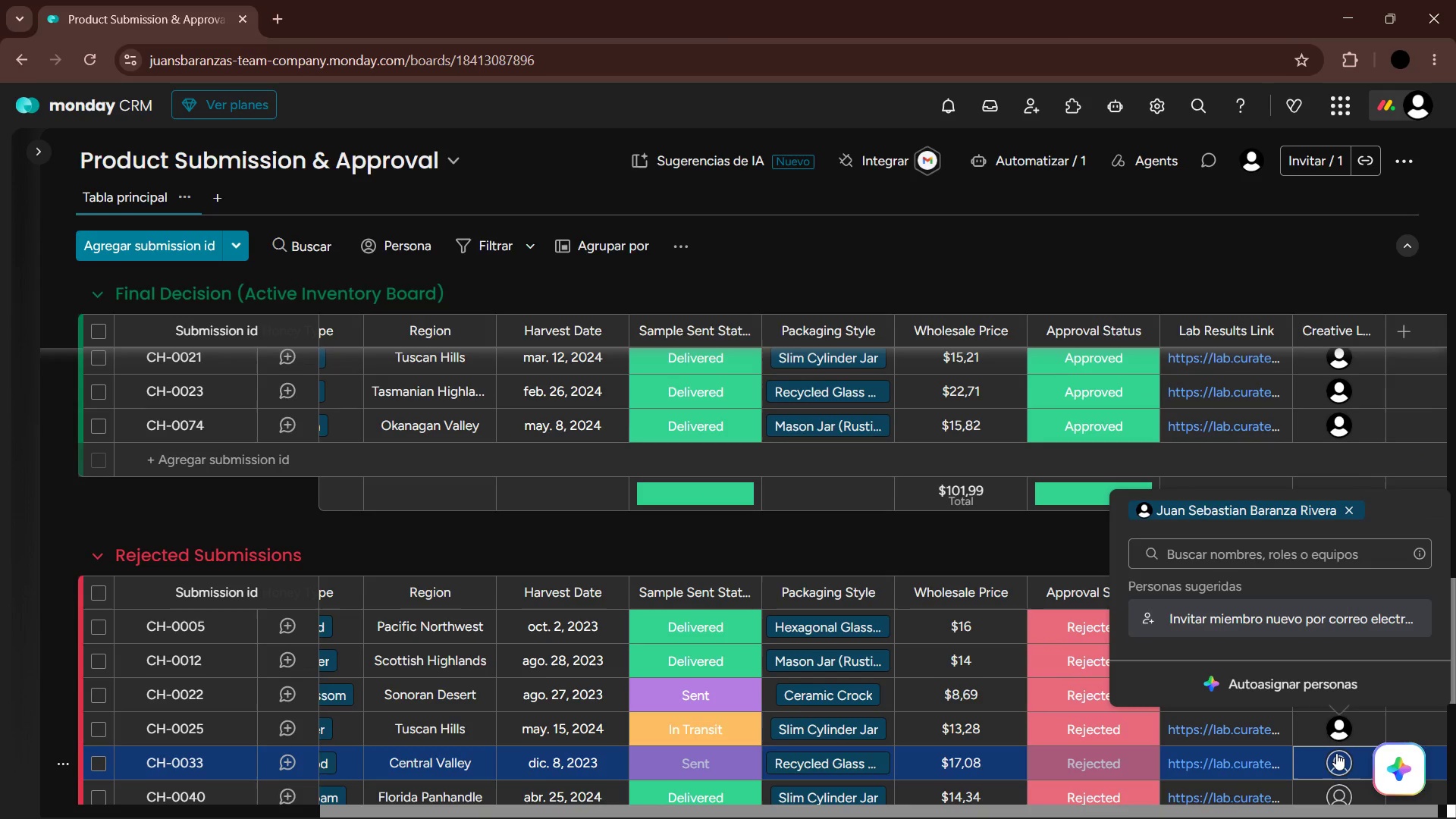 
key(Enter)
 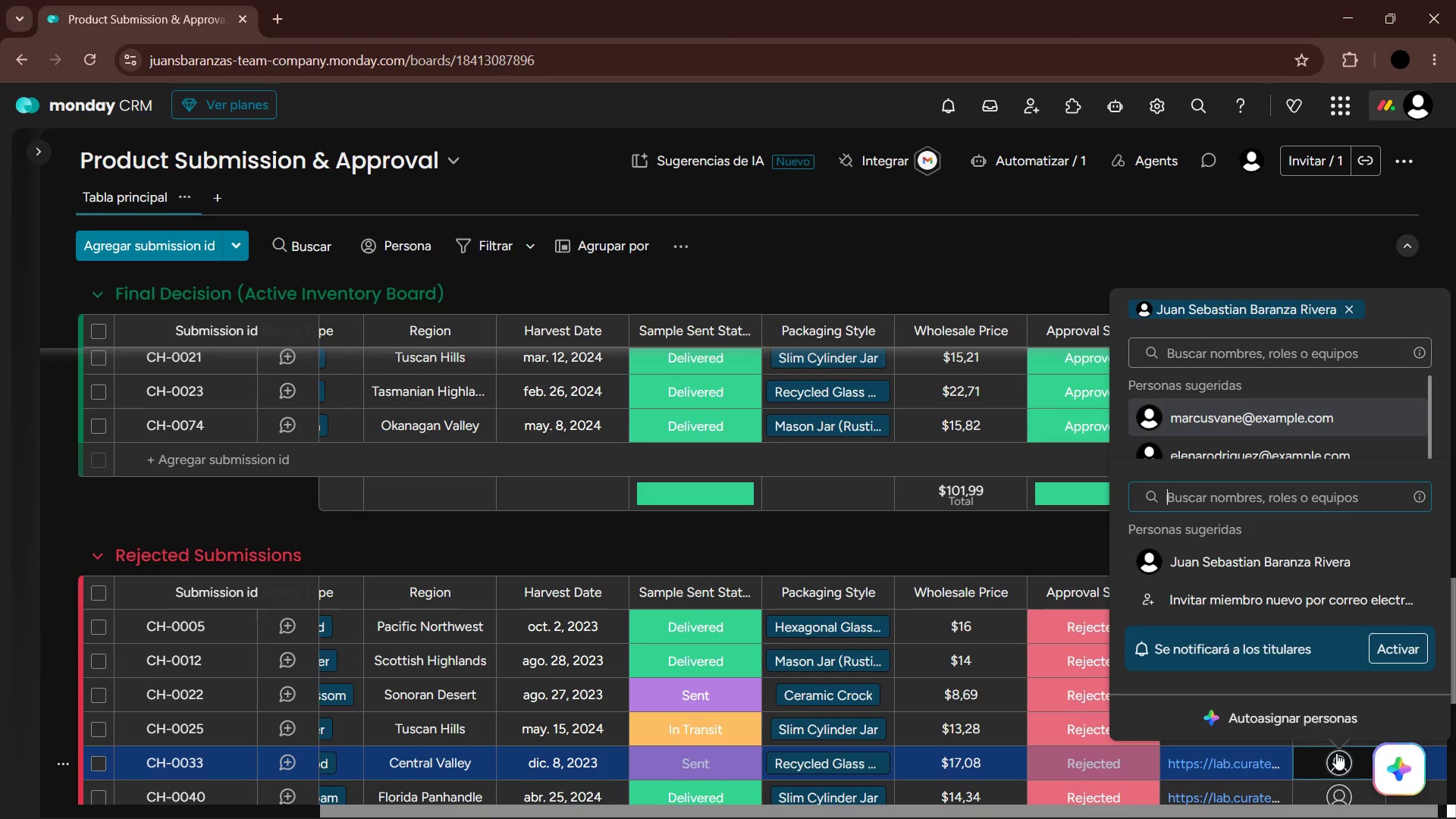 
key(ArrowDown)
 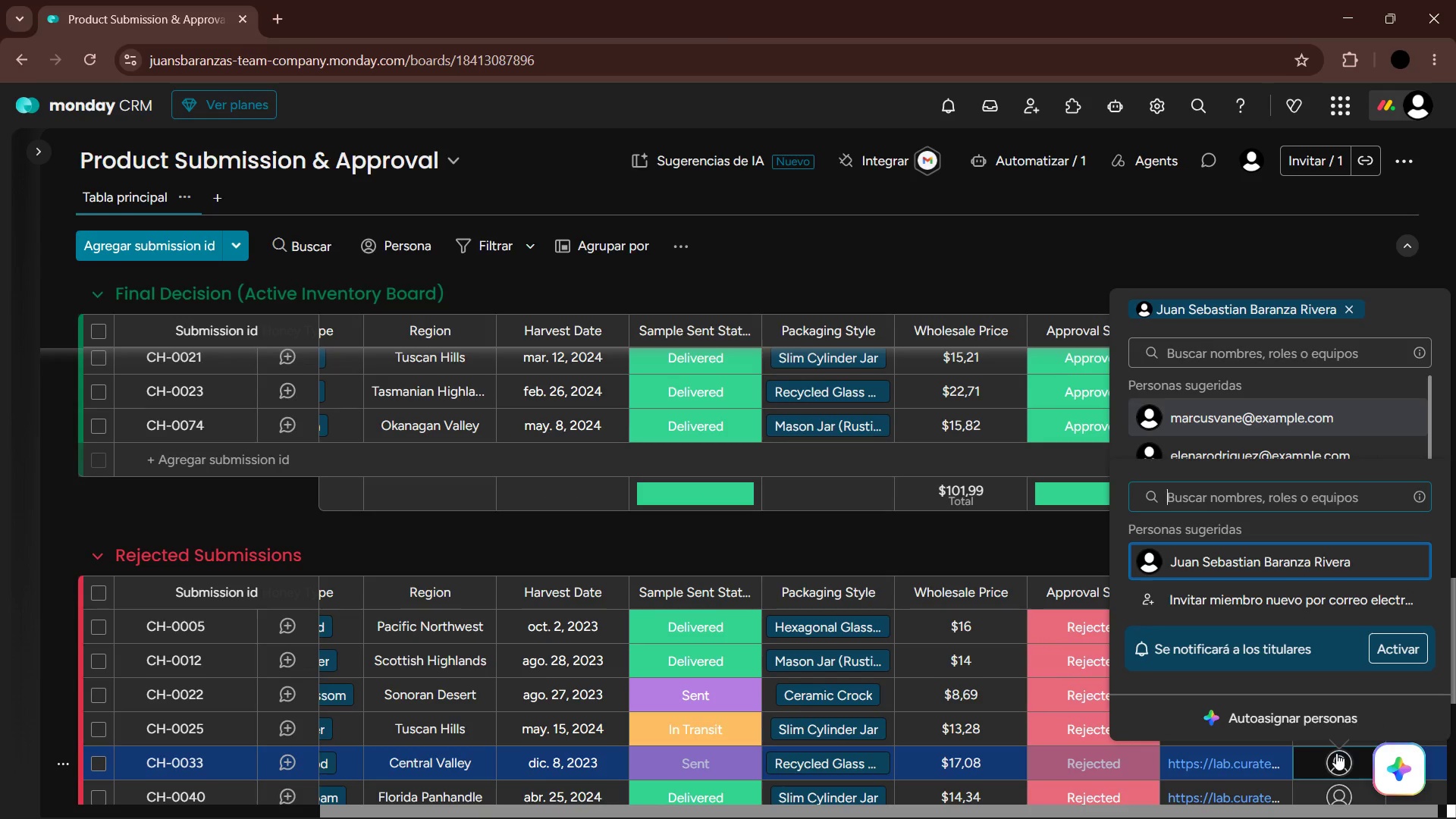 
key(Enter)
 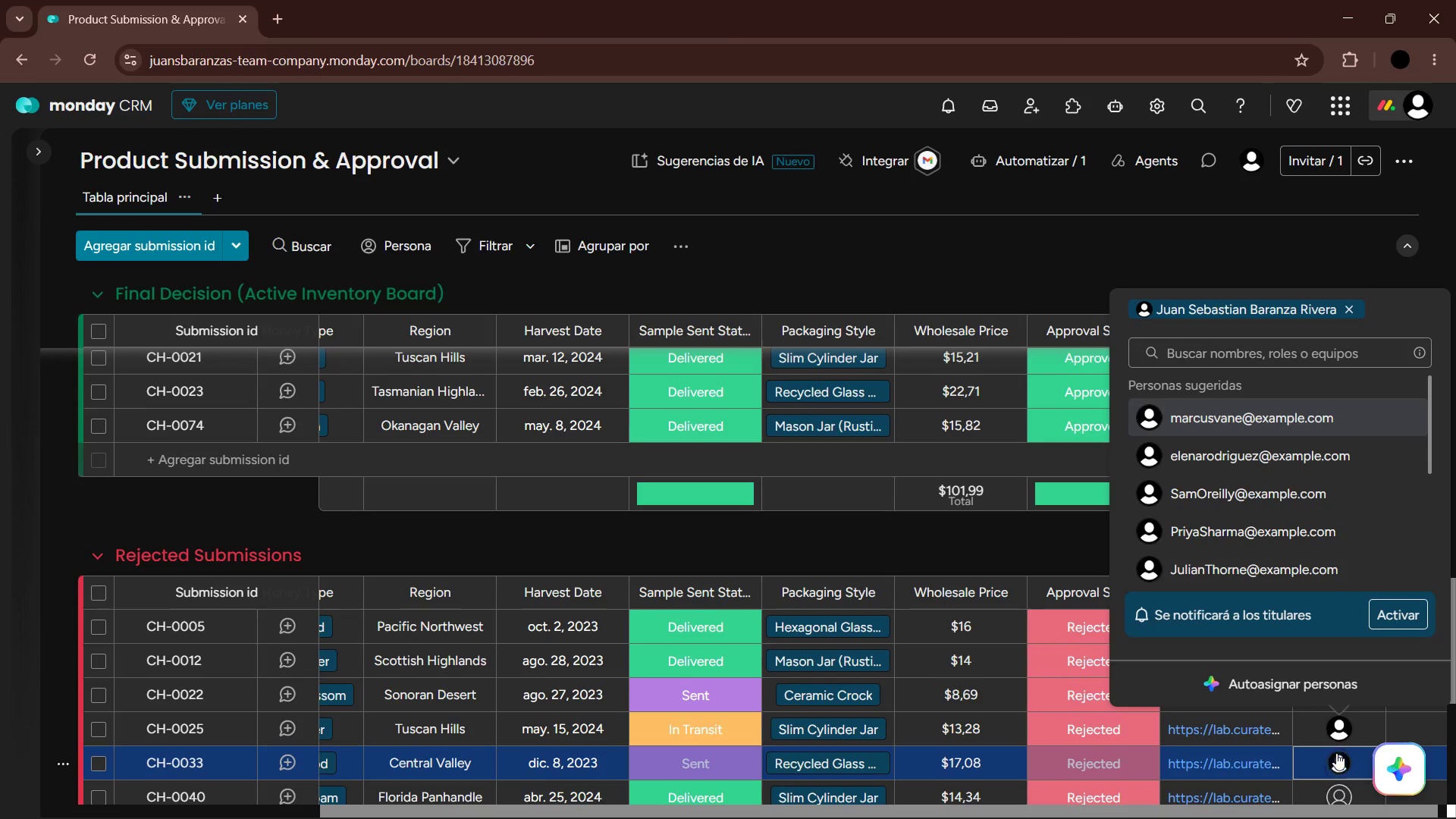 
key(ArrowDown)
 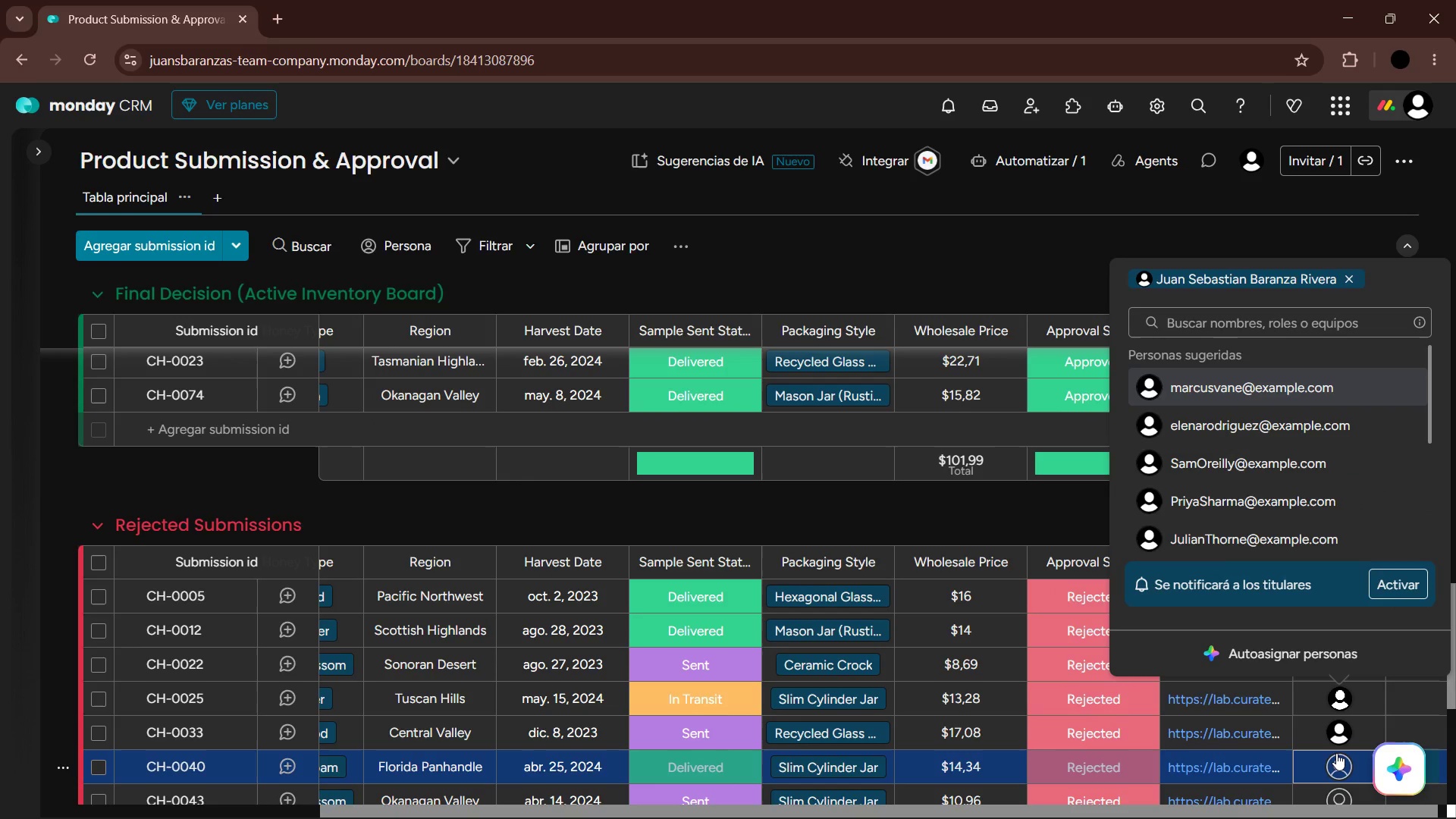 
key(Enter)
 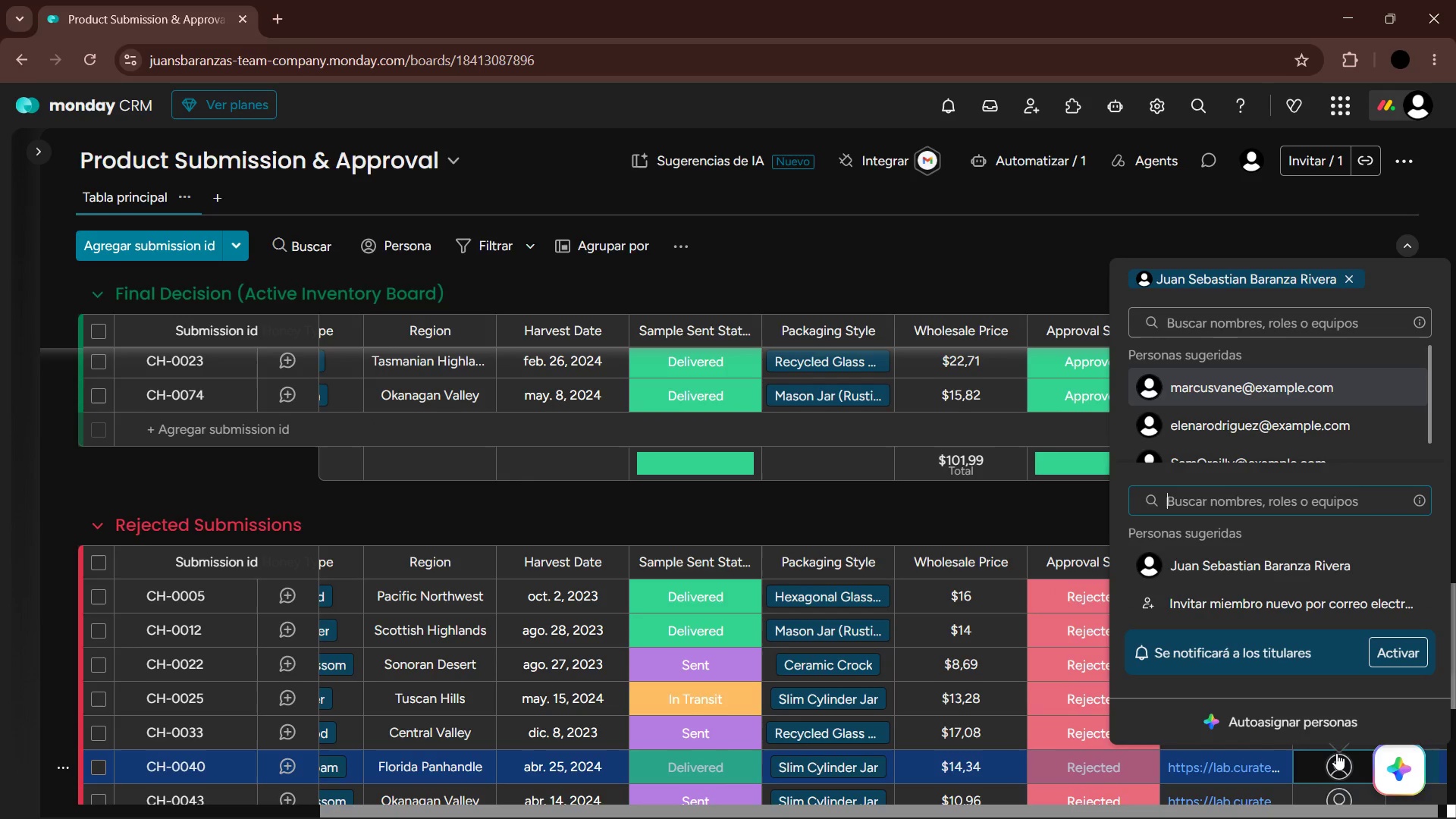 
key(ArrowDown)
 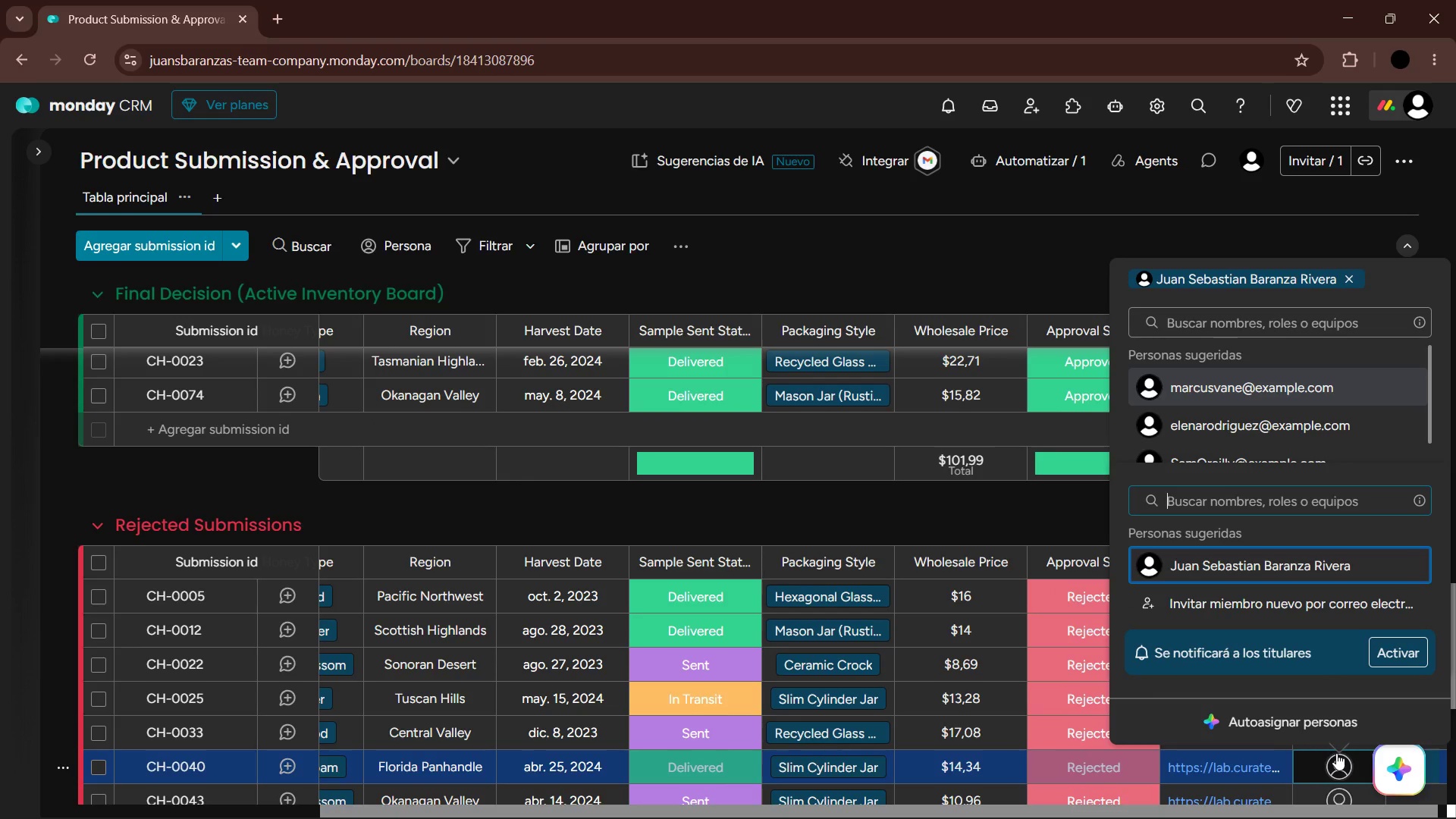 
key(Enter)
 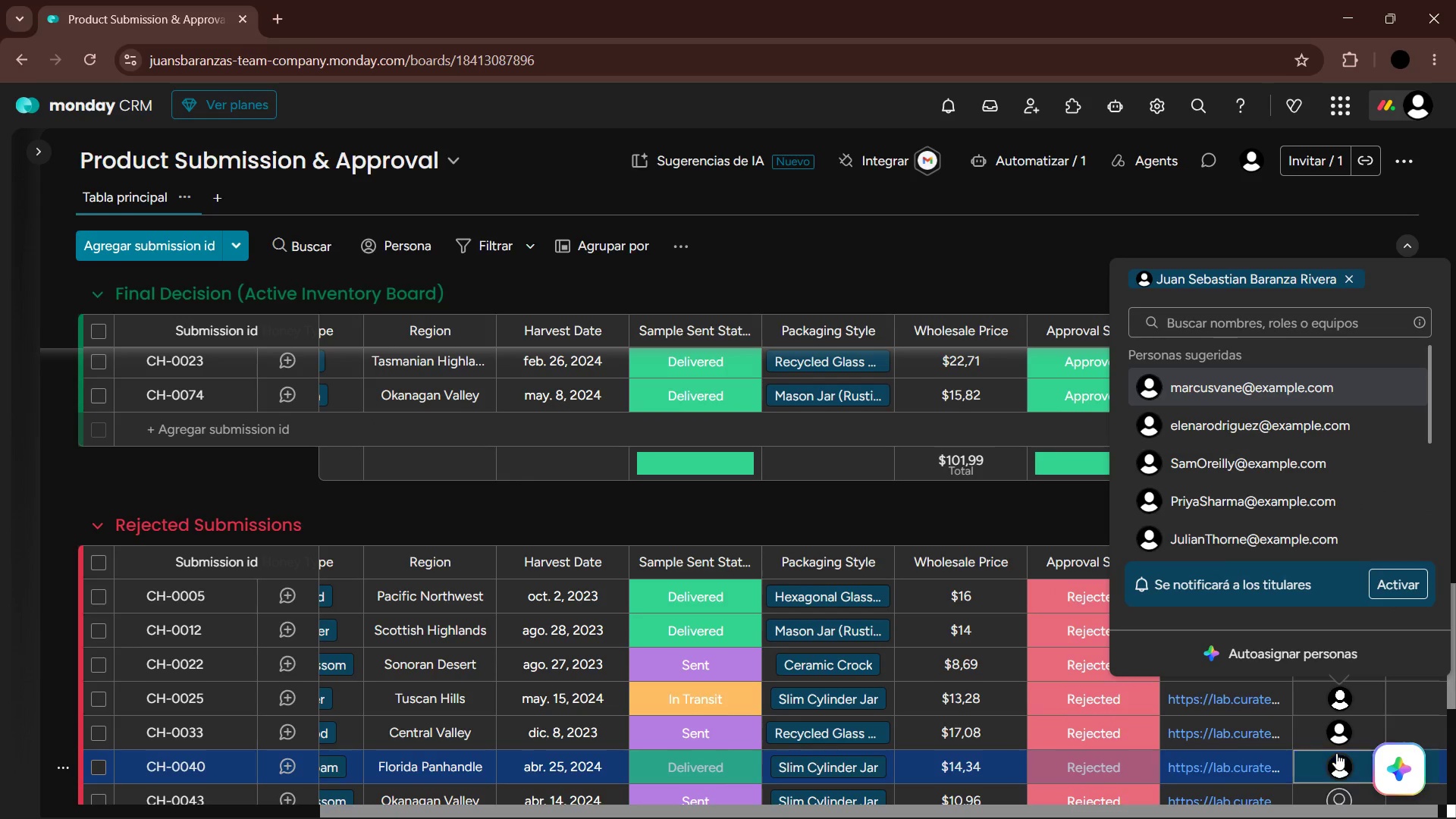 
key(ArrowDown)
 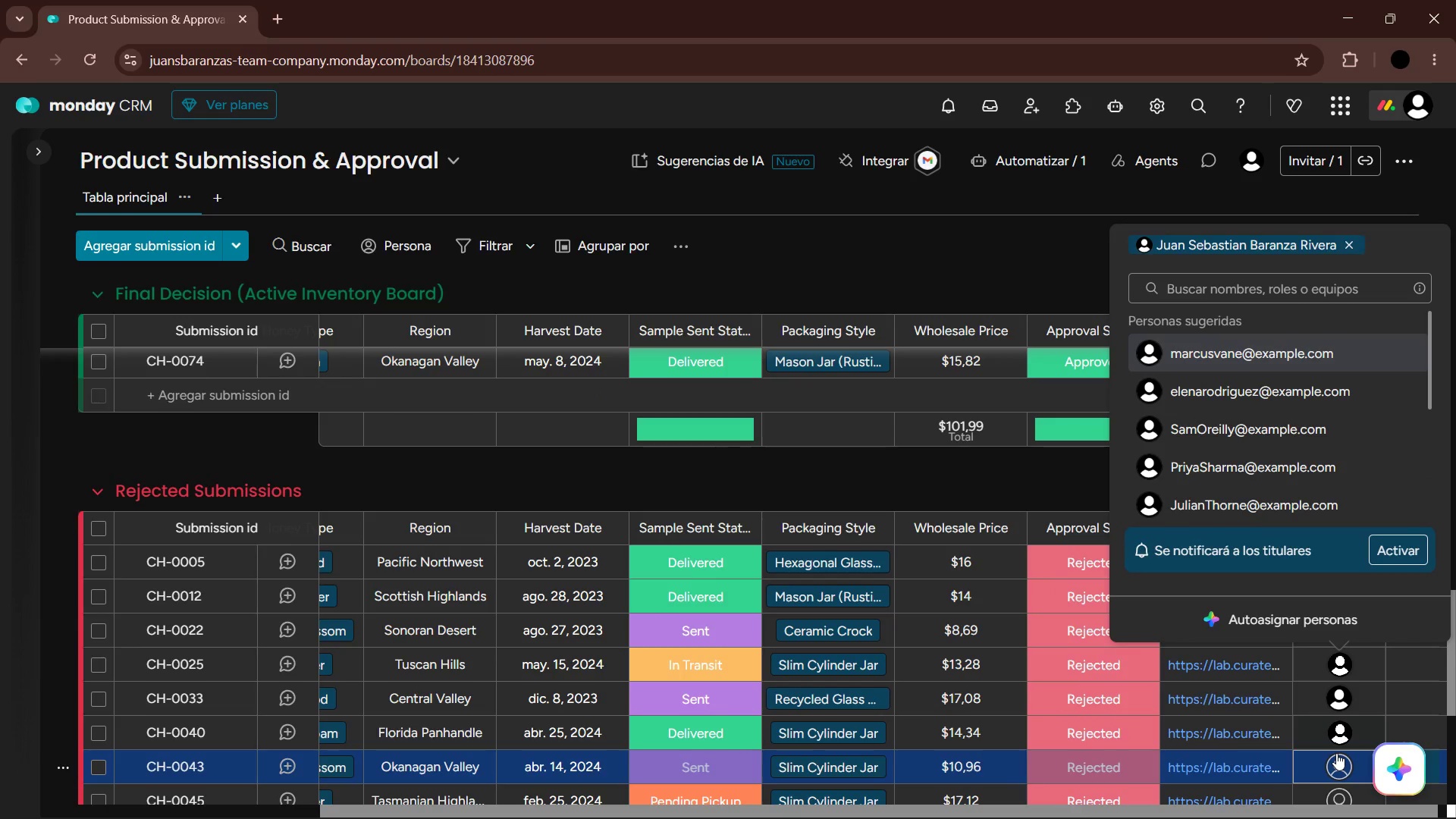 
key(Enter)
 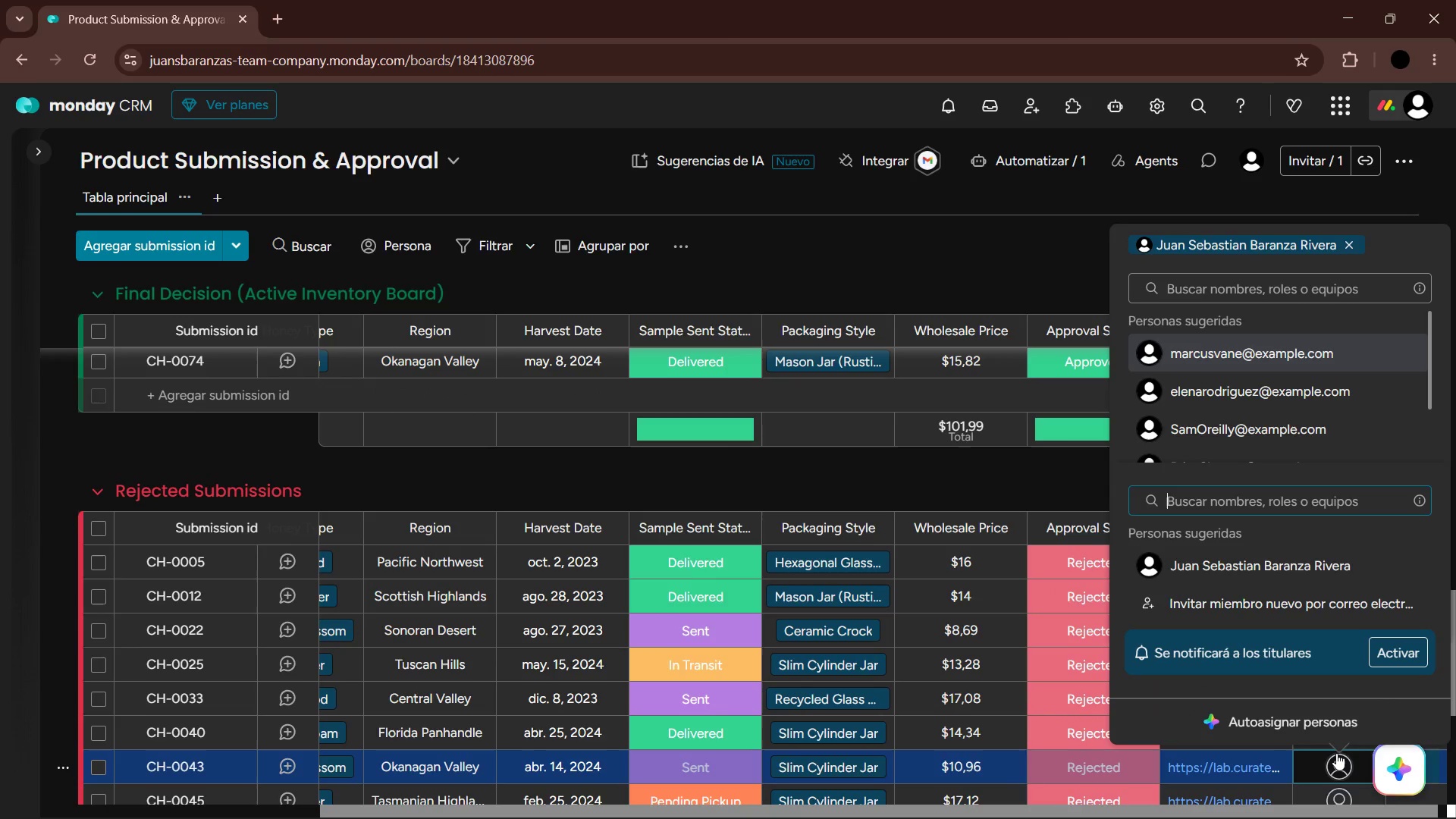 
key(ArrowDown)
 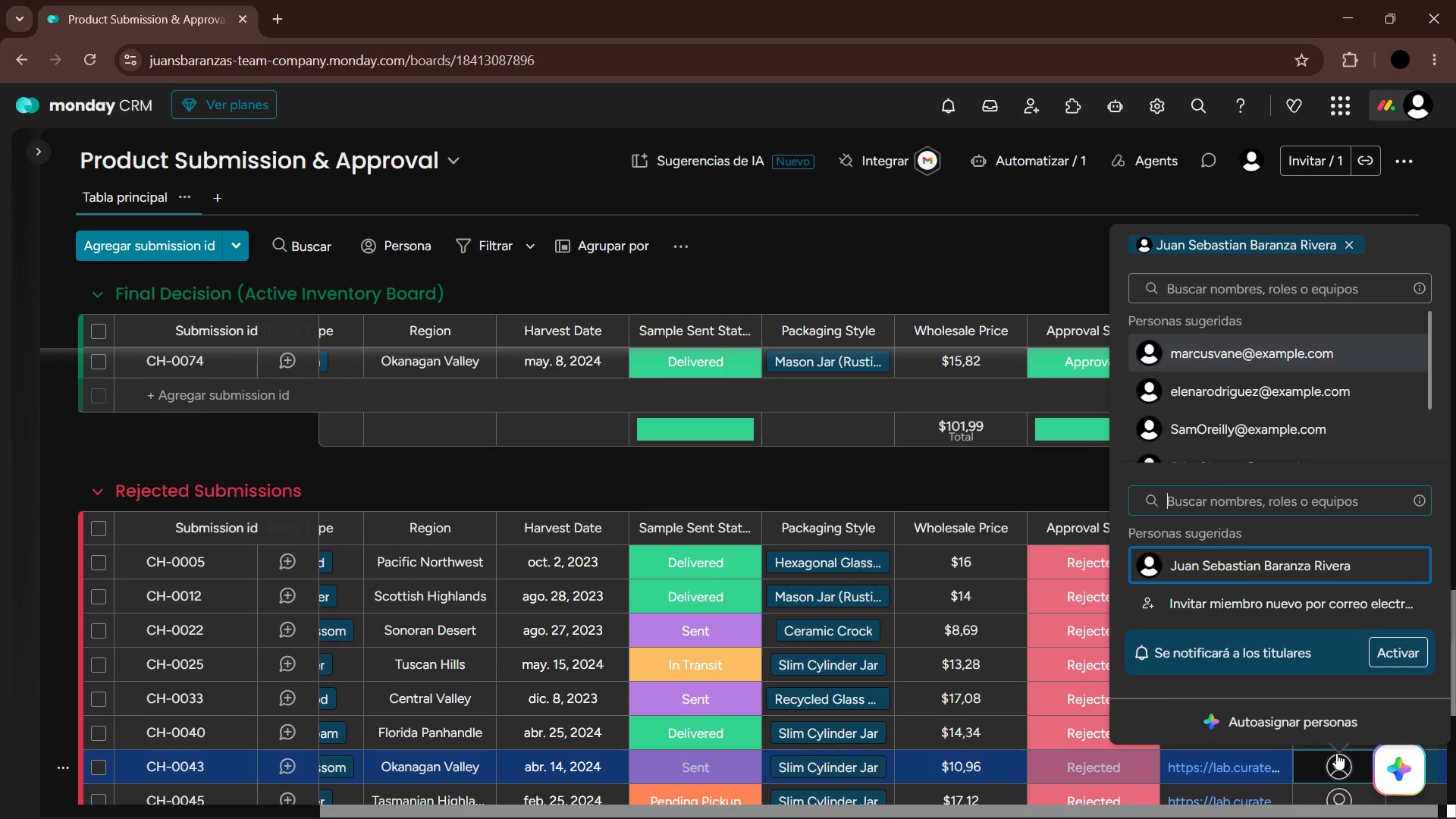 
key(Enter)
 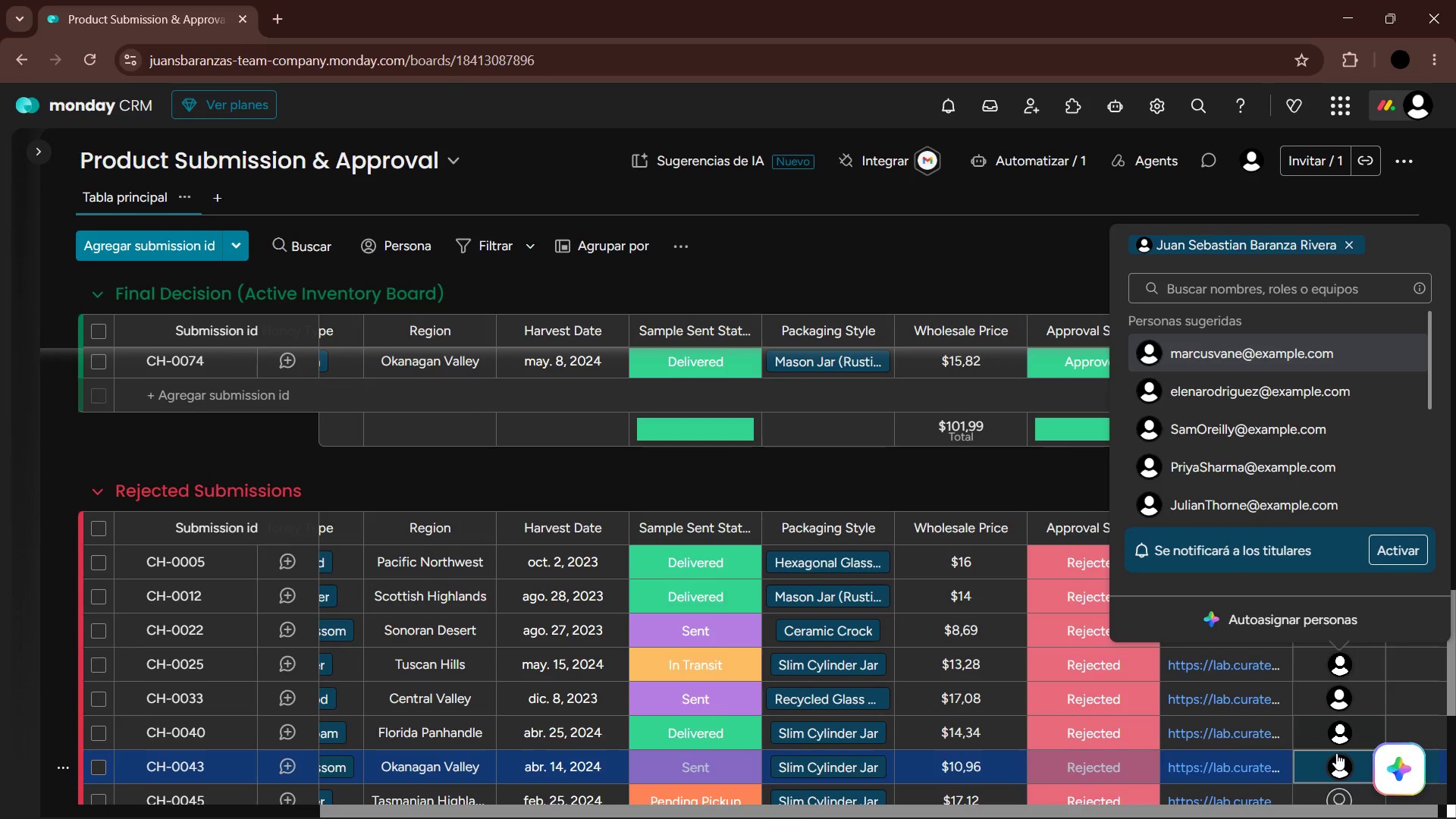 
key(ArrowDown)
 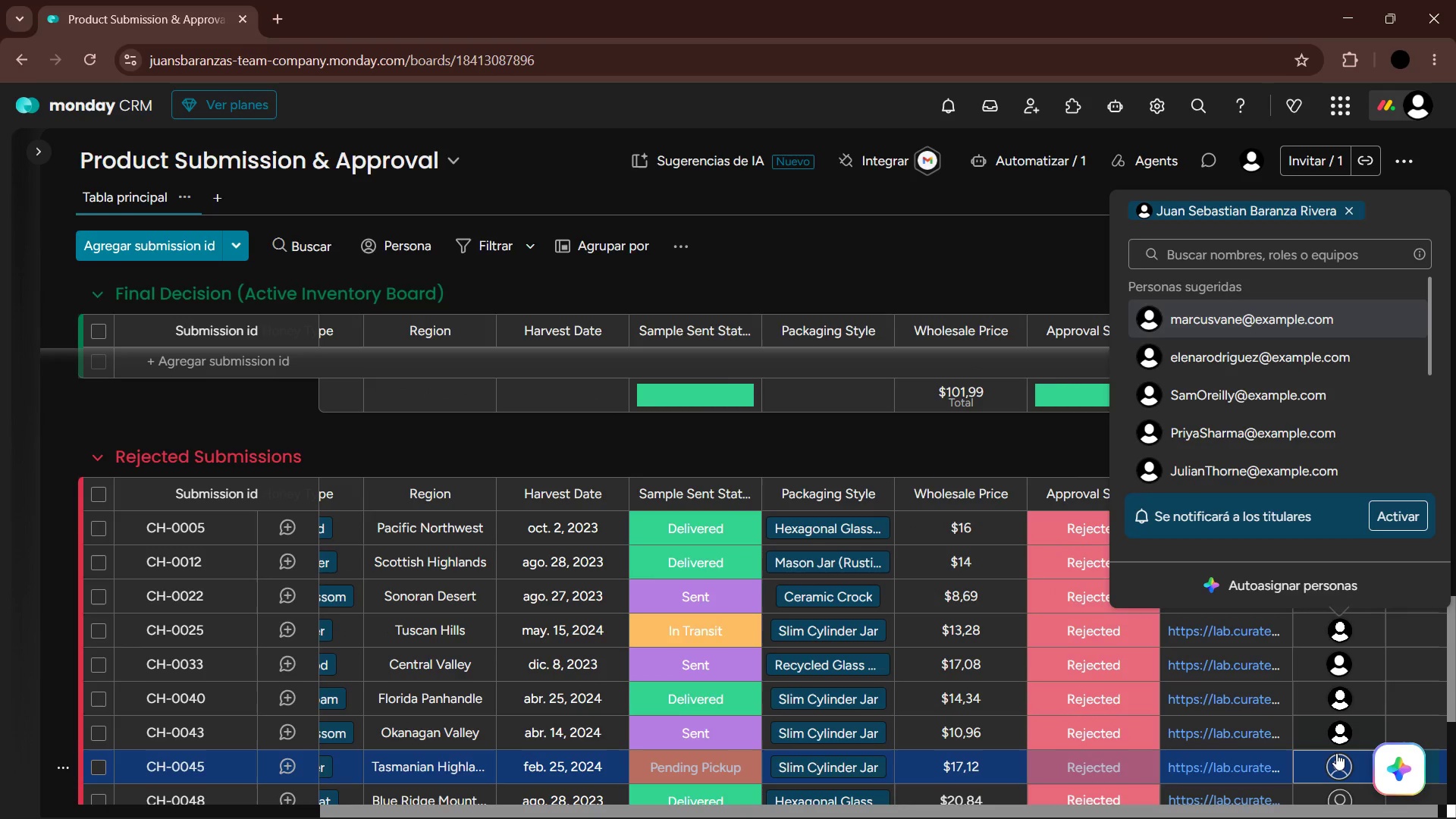 
key(Enter)
 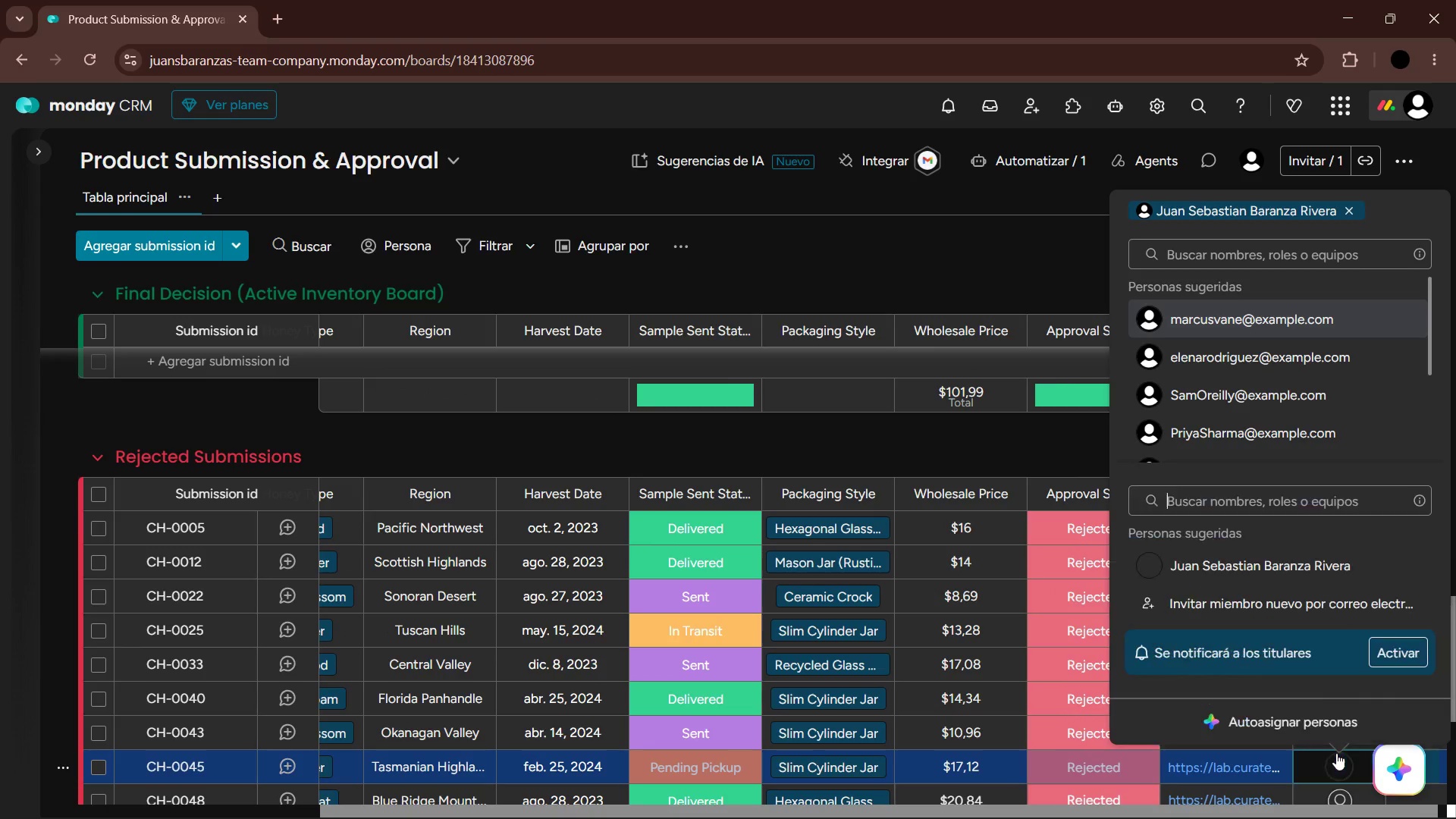 
key(ArrowDown)
 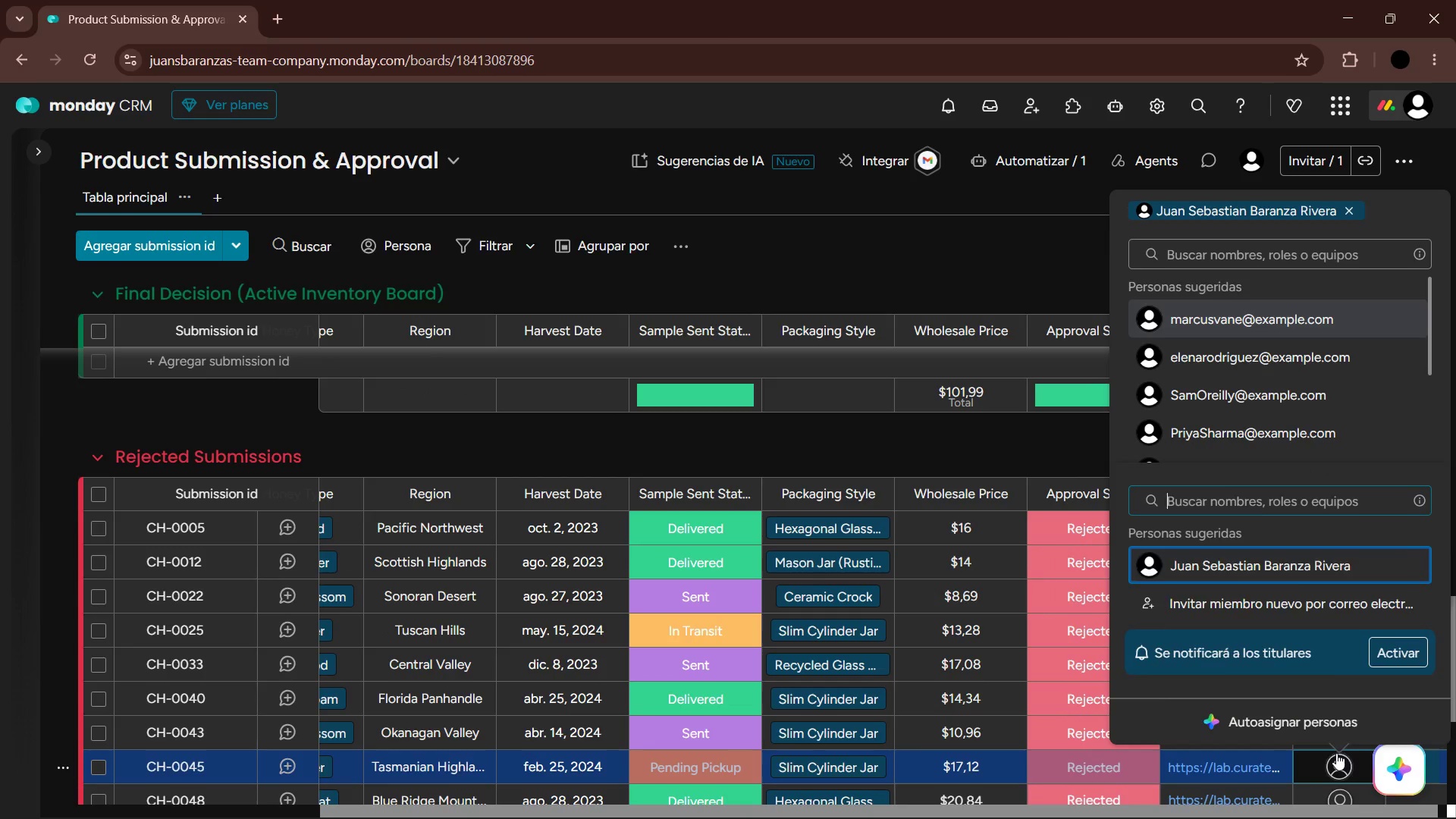 
key(Enter)
 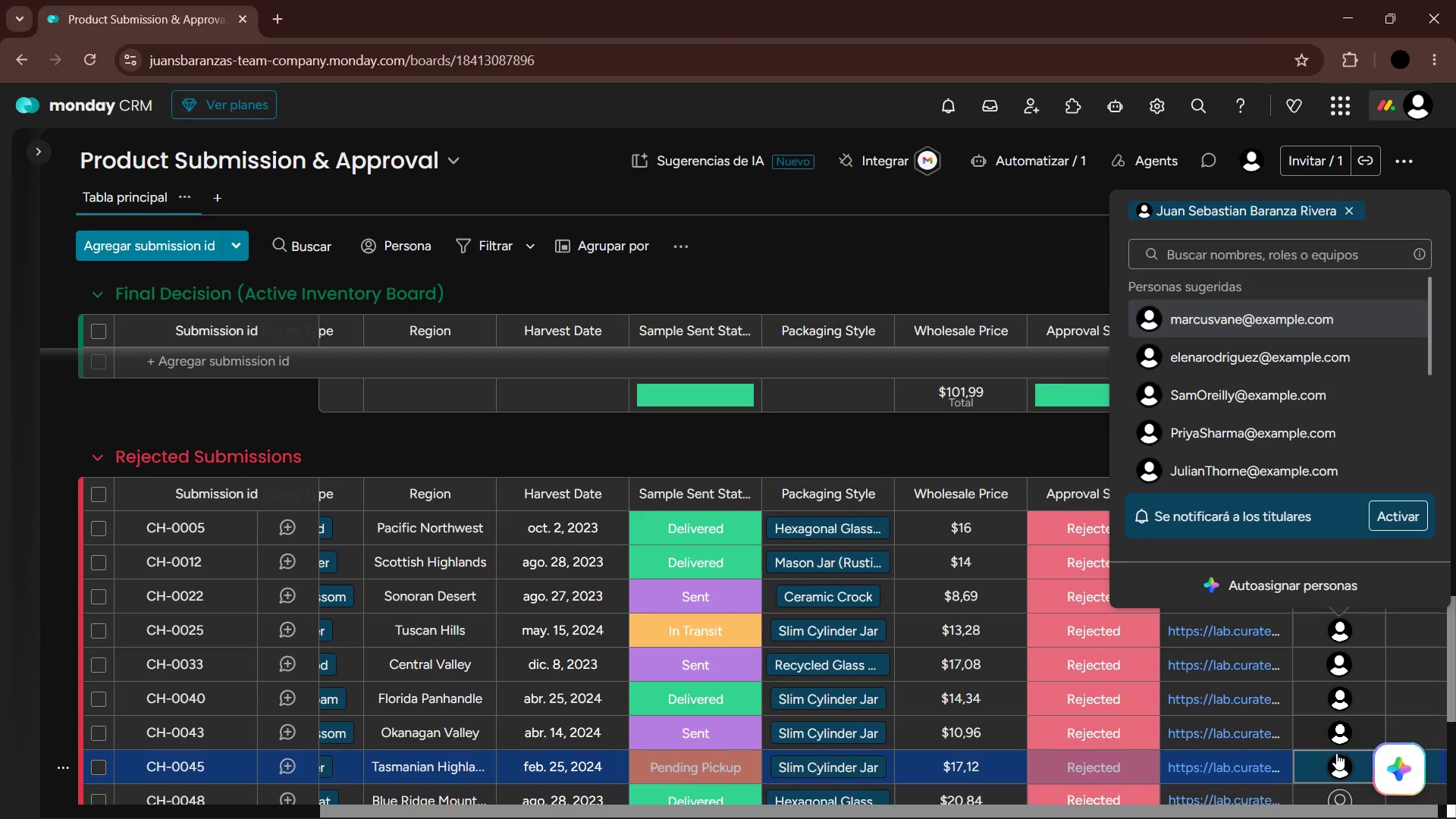 
key(ArrowDown)
 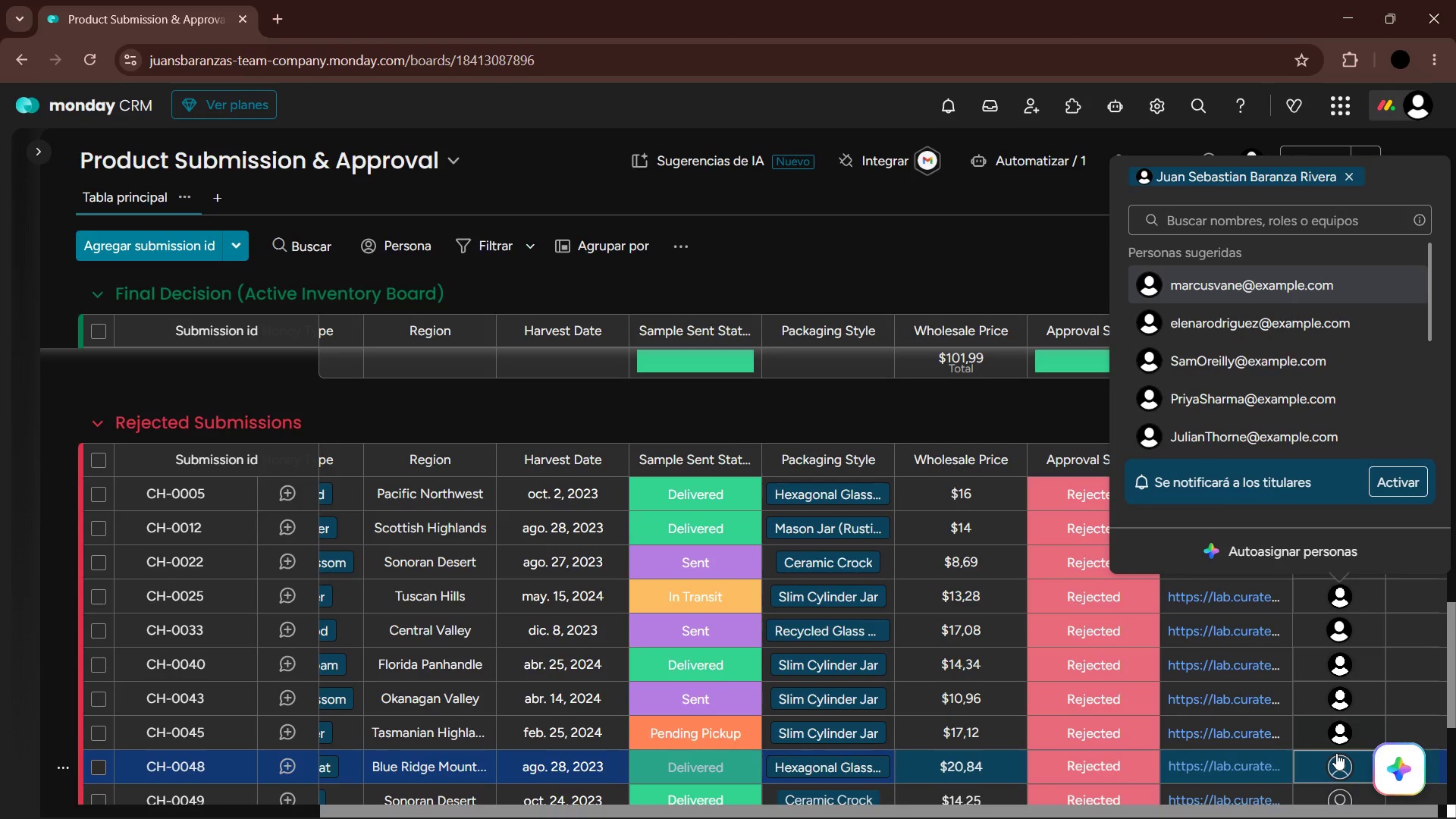 
key(Enter)
 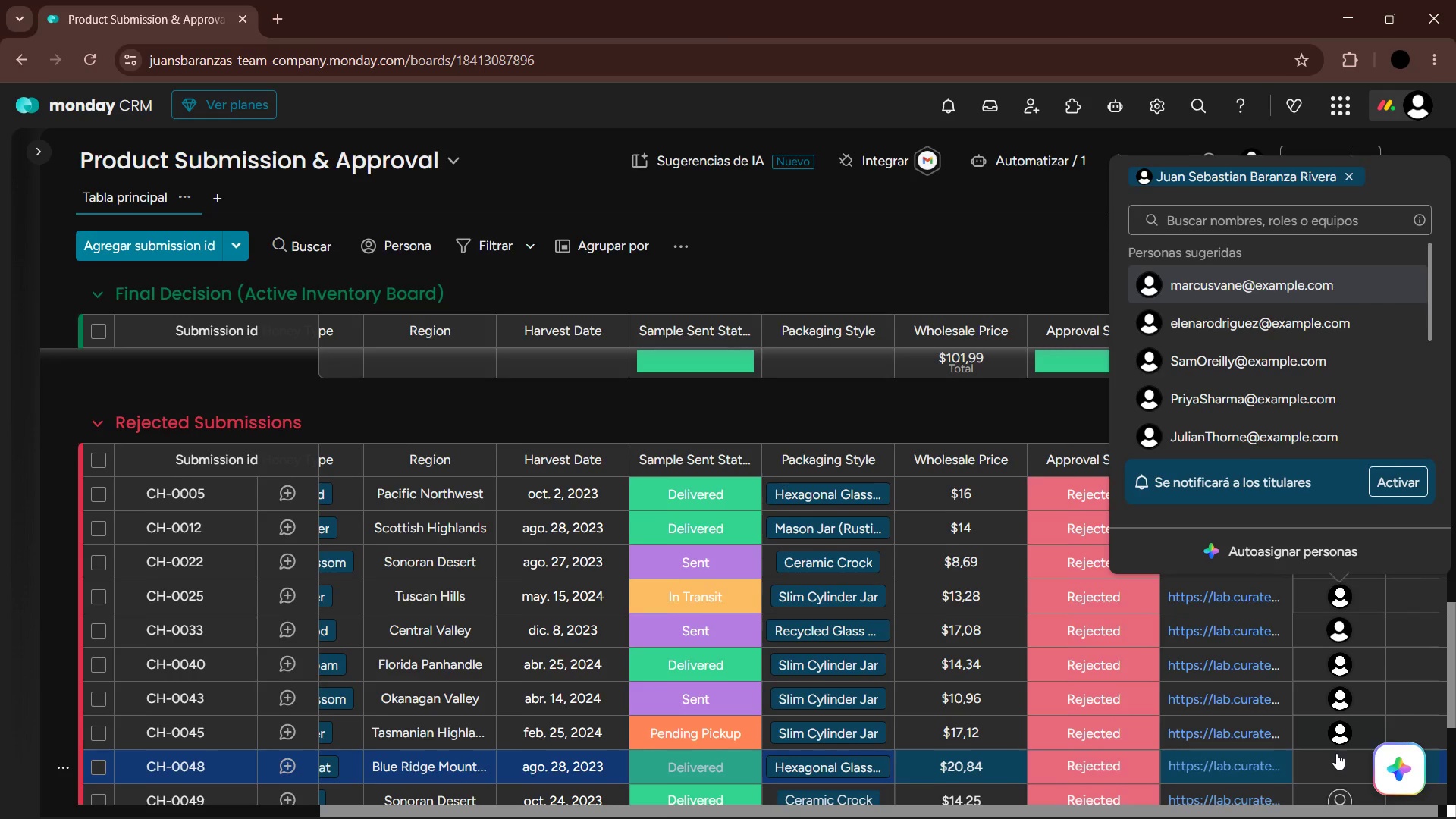 
key(ArrowDown)
 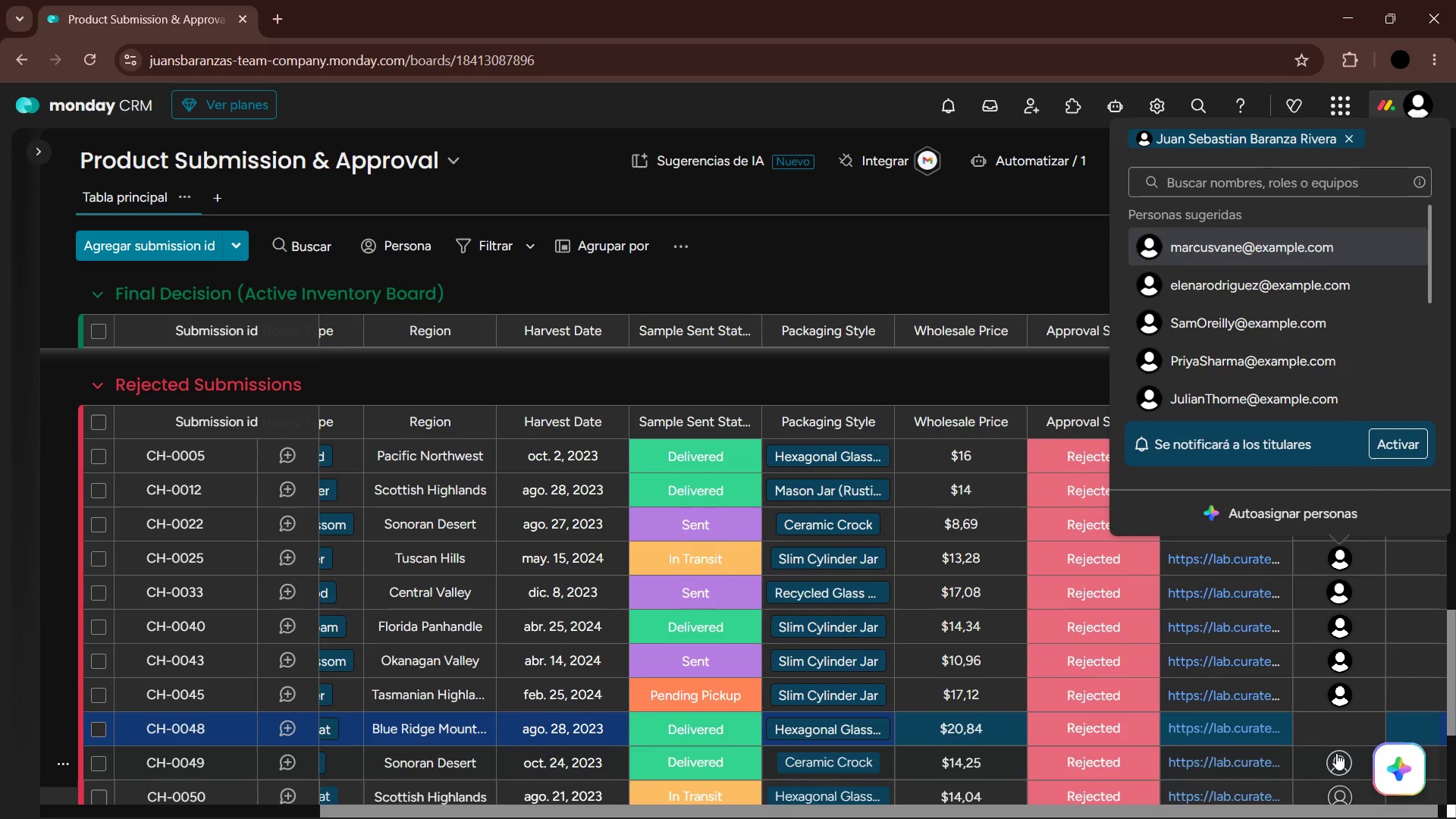 
key(Enter)
 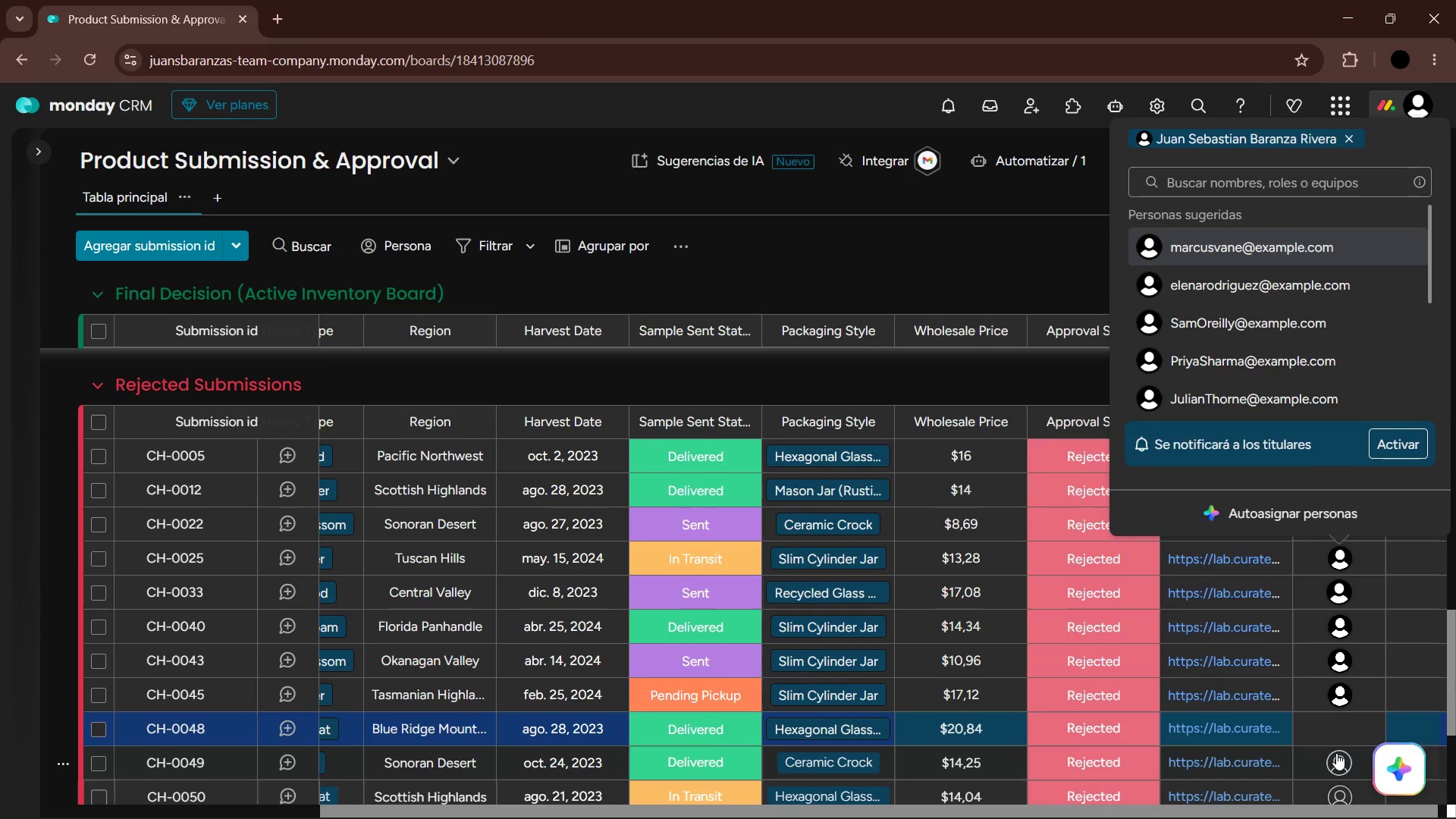 
key(ArrowDown)
 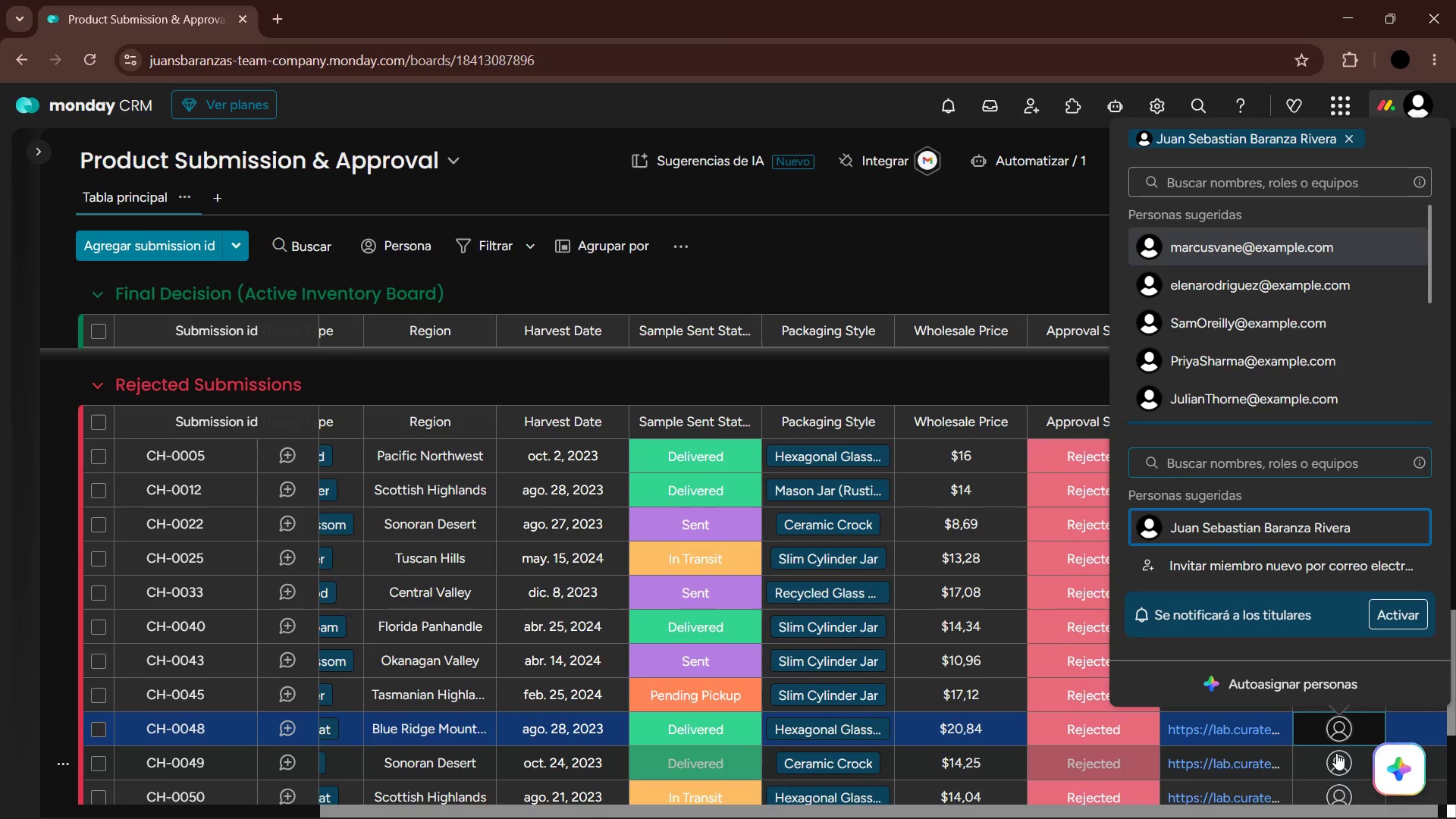 
key(Enter)
 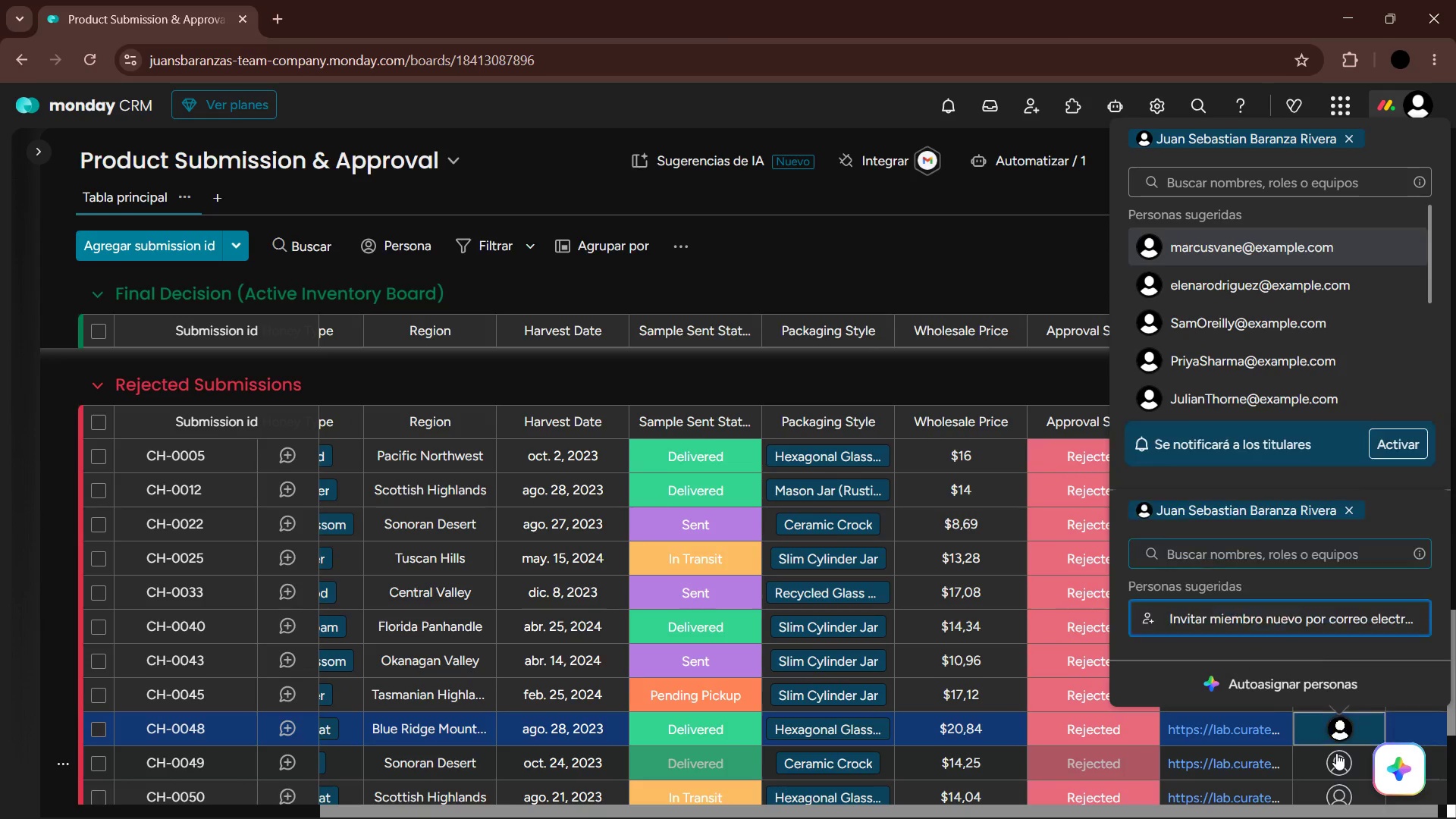 
key(ArrowDown)
 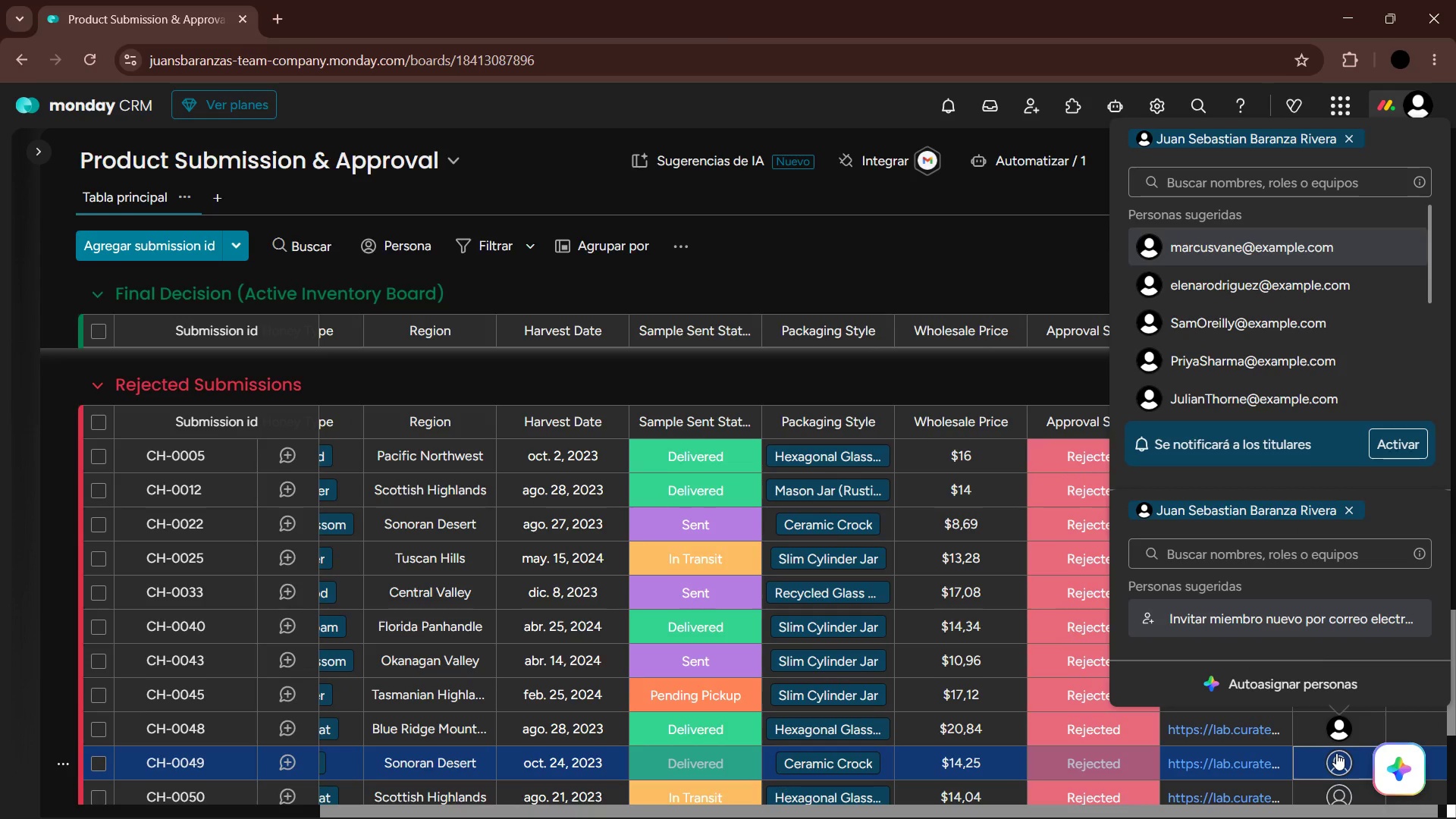 
key(Enter)
 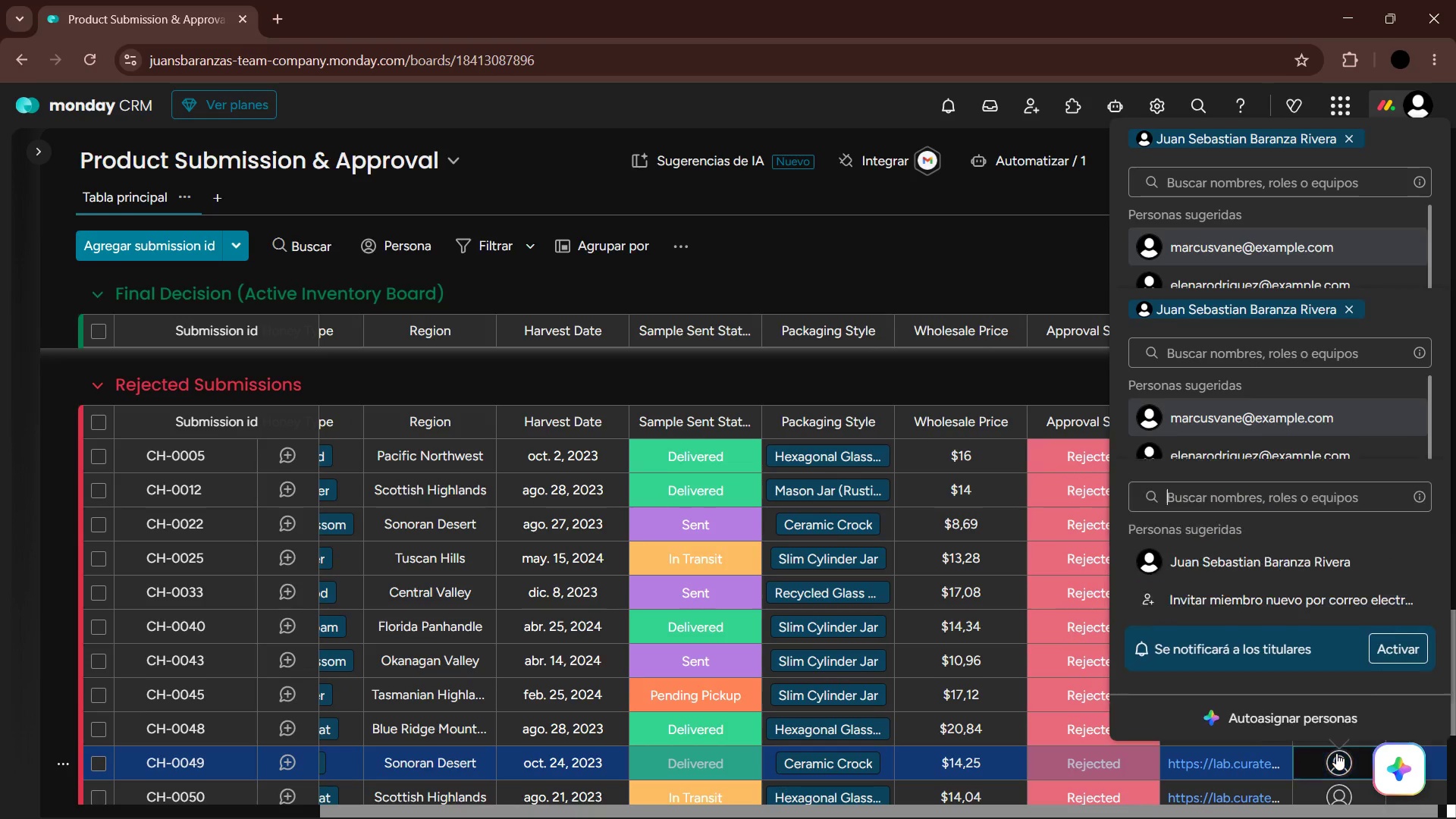 
key(ArrowDown)
 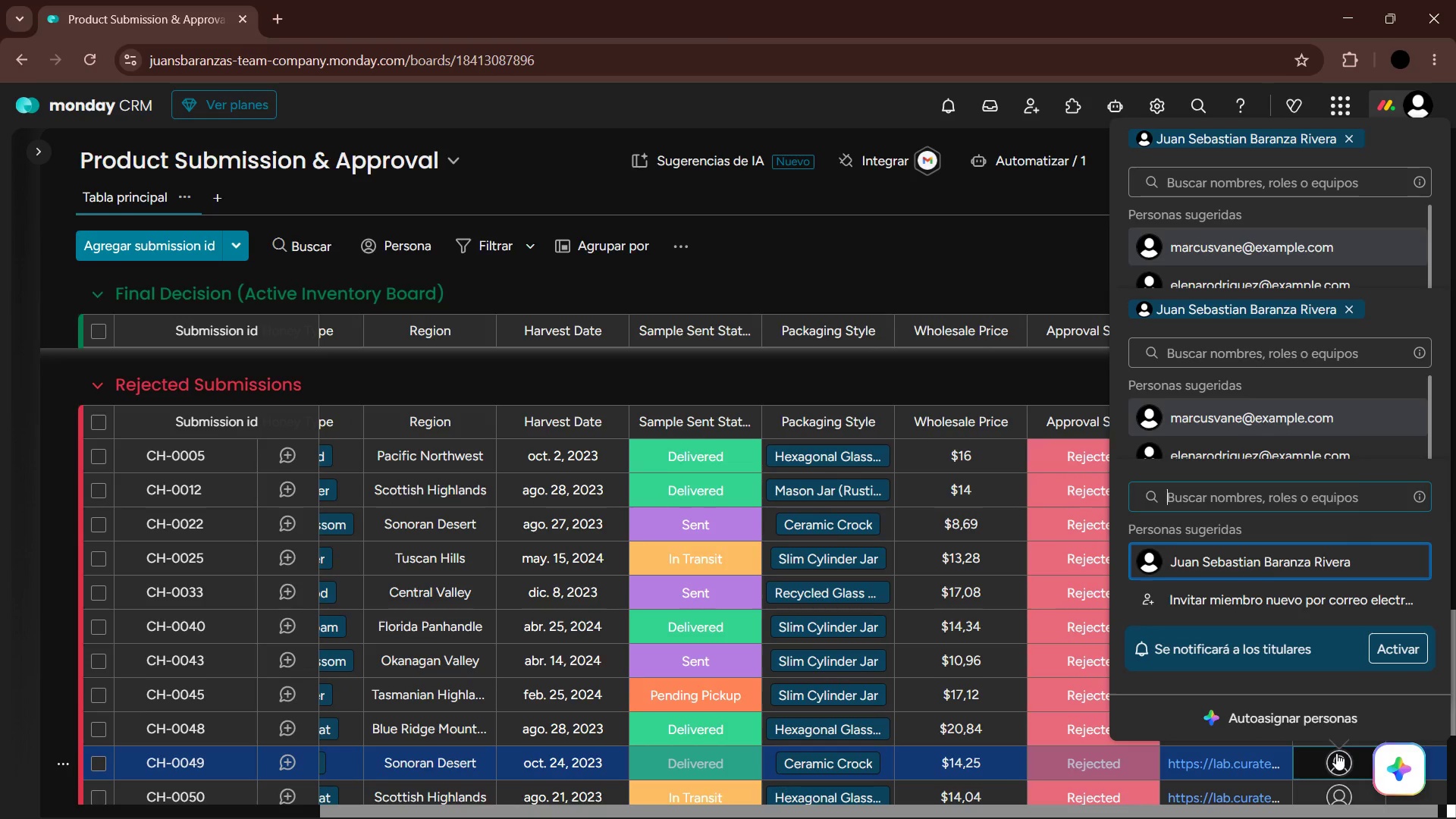 
key(Enter)
 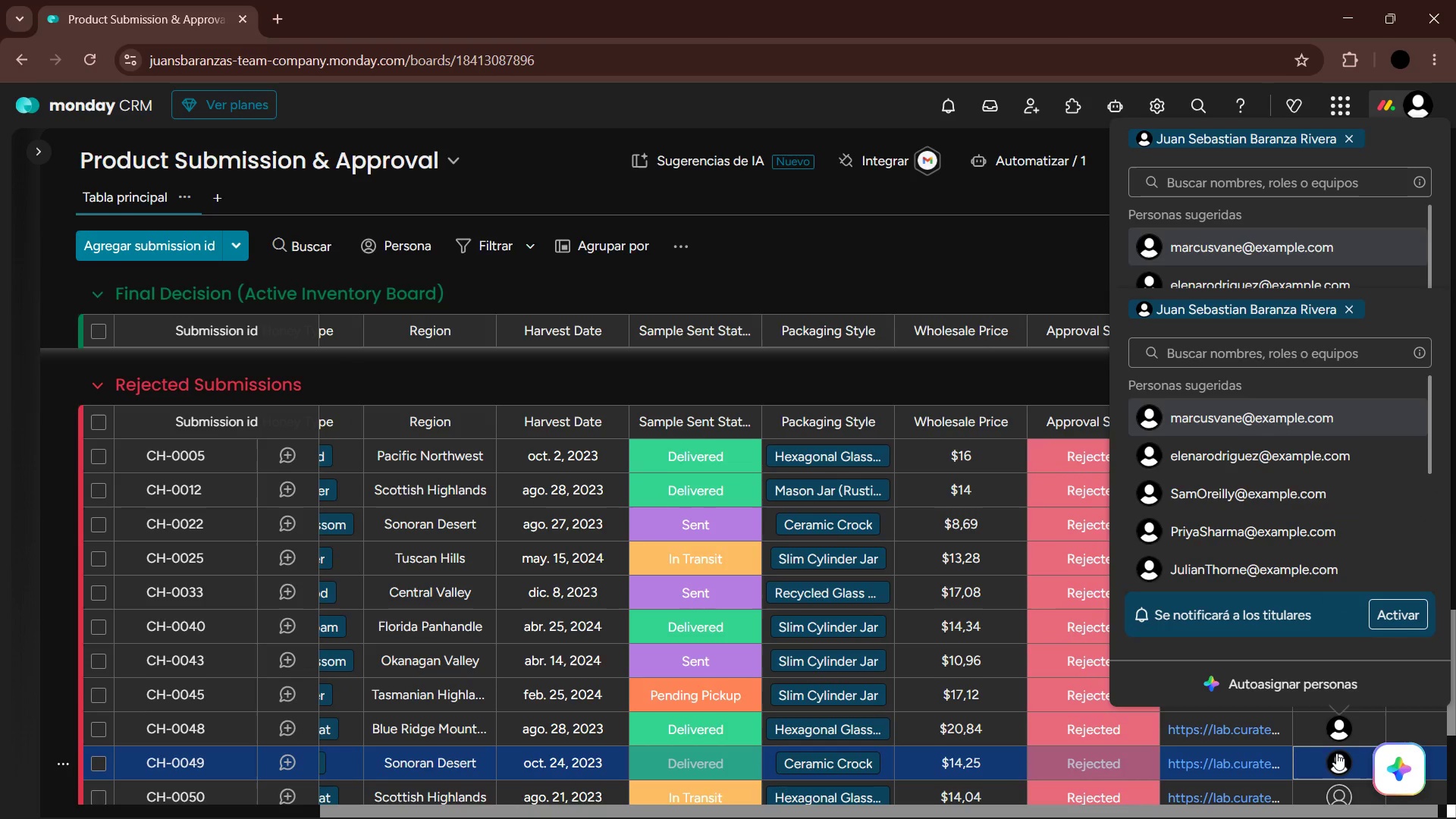 
key(ArrowDown)
 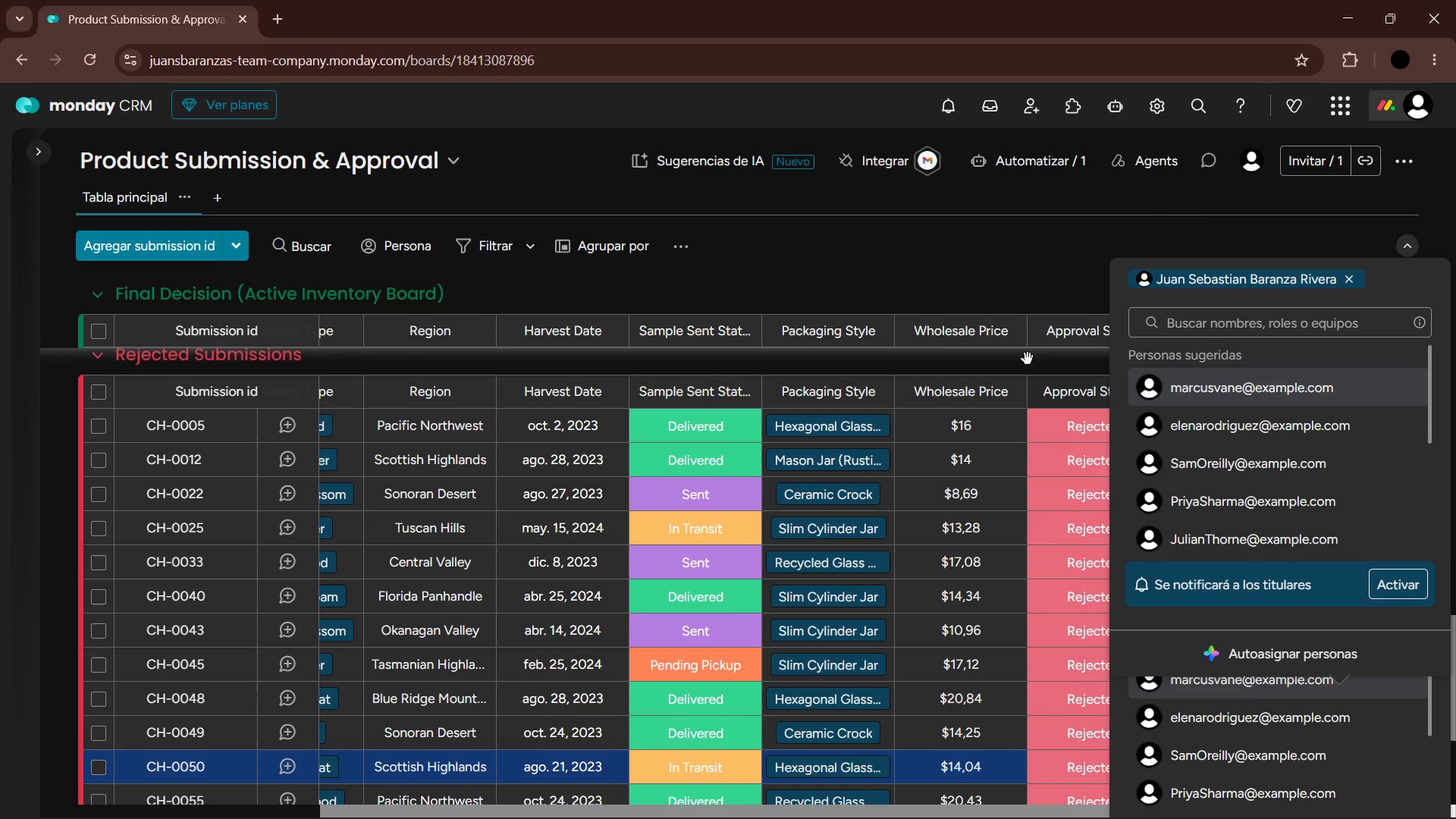 
left_click([1049, 294])
 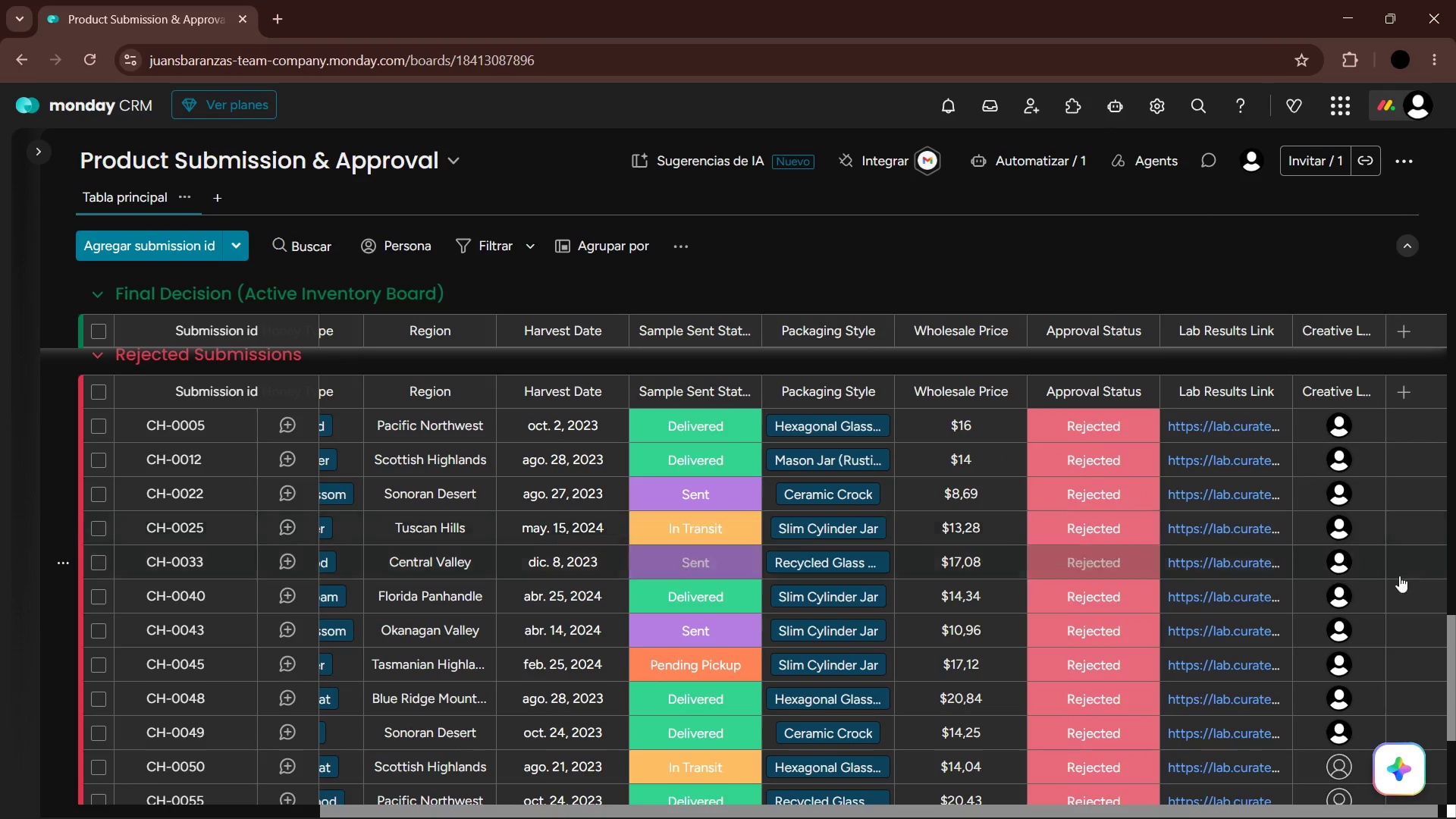 
scroll: coordinate [1395, 632], scroll_direction: down, amount: 2.0
 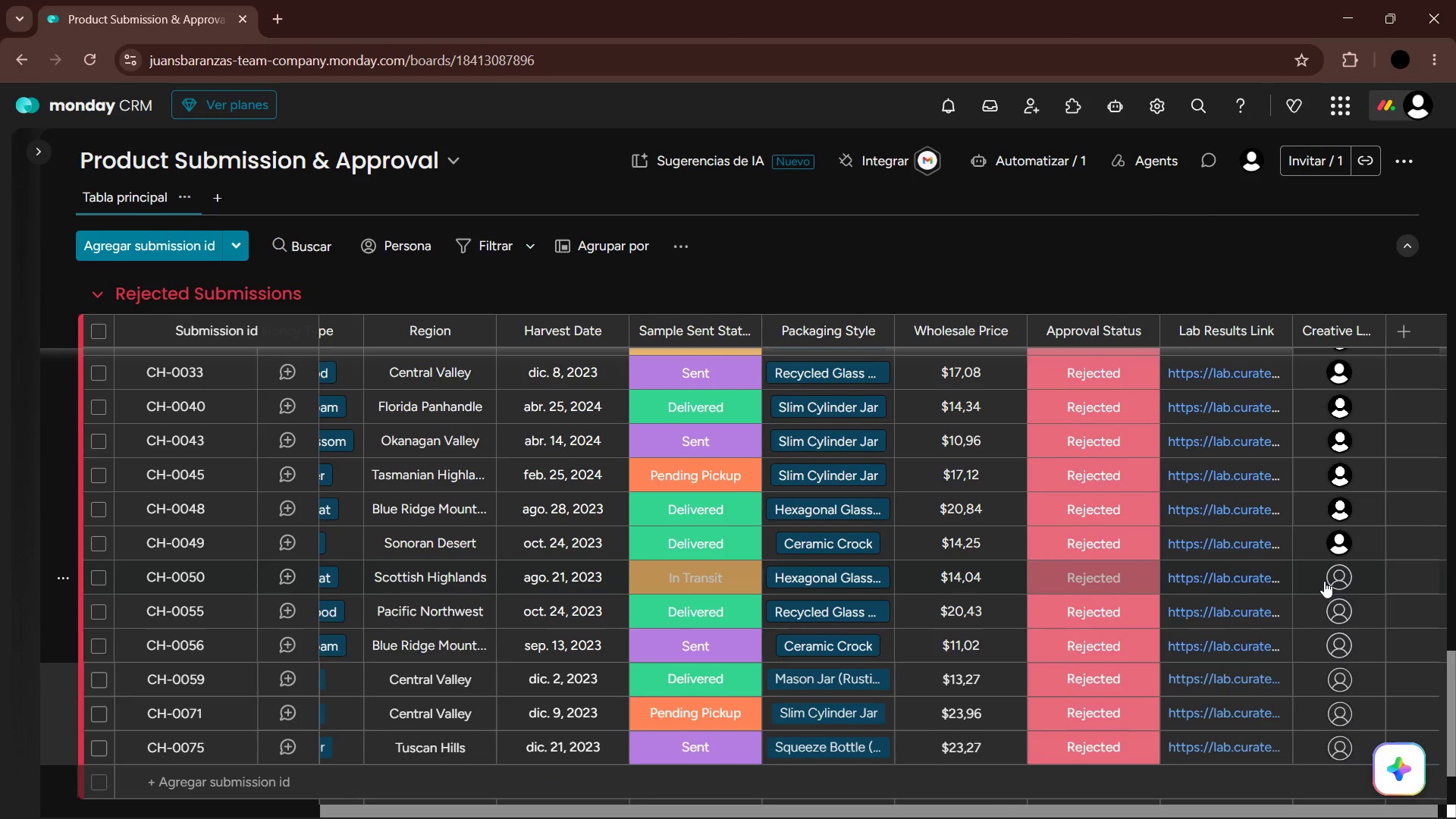 
left_click([1324, 579])
 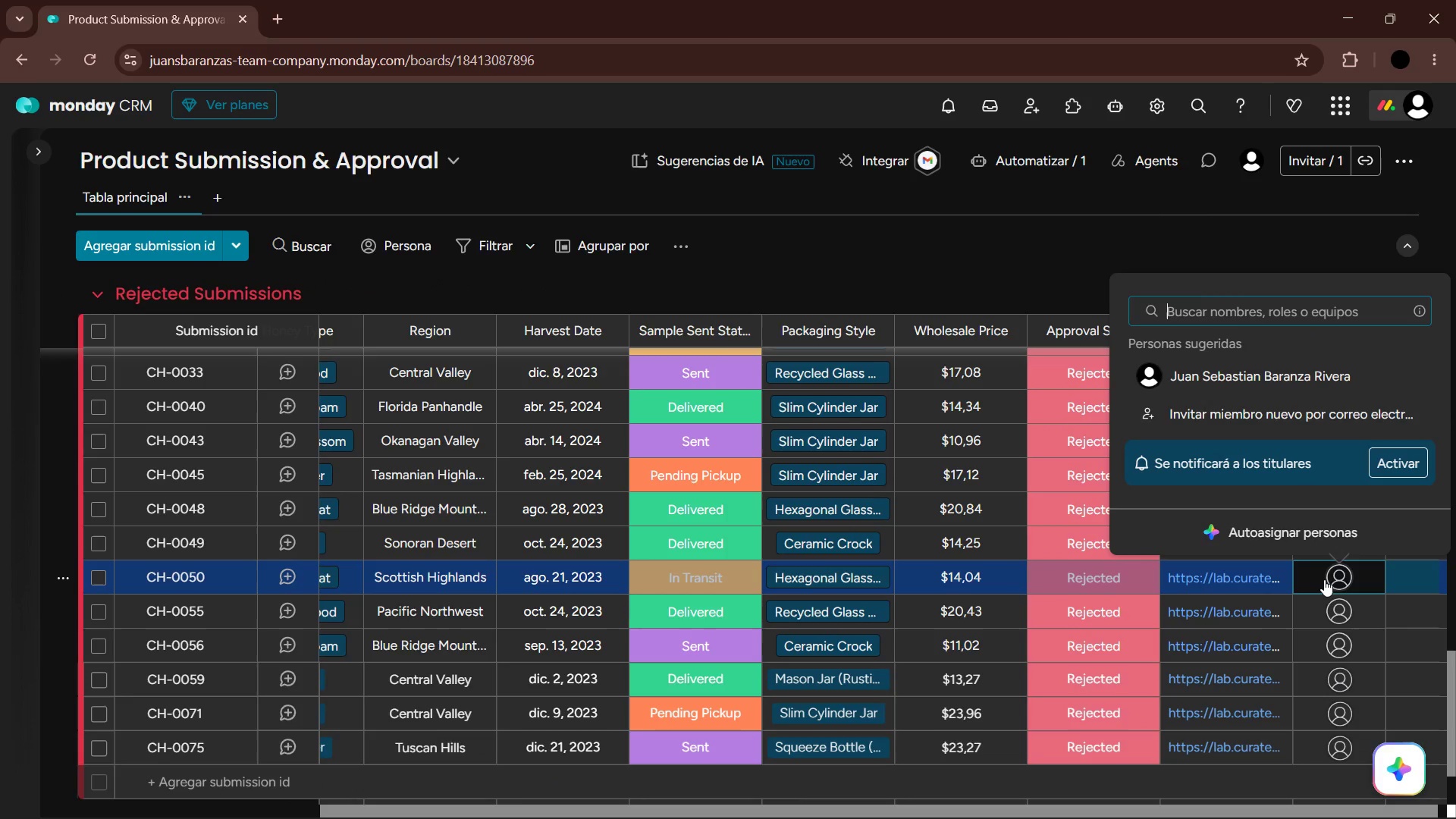 
key(ArrowDown)
 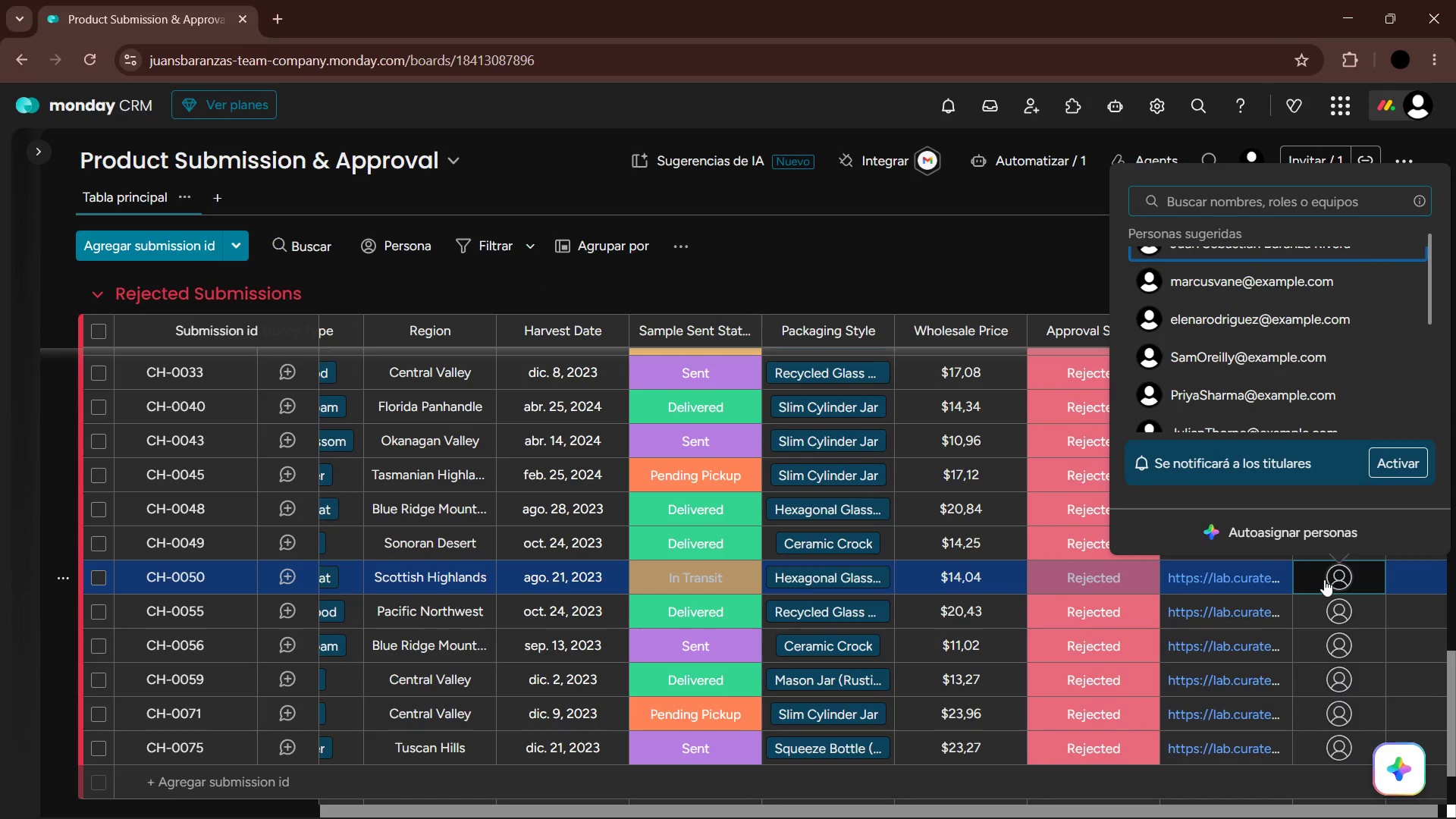 
key(Enter)
 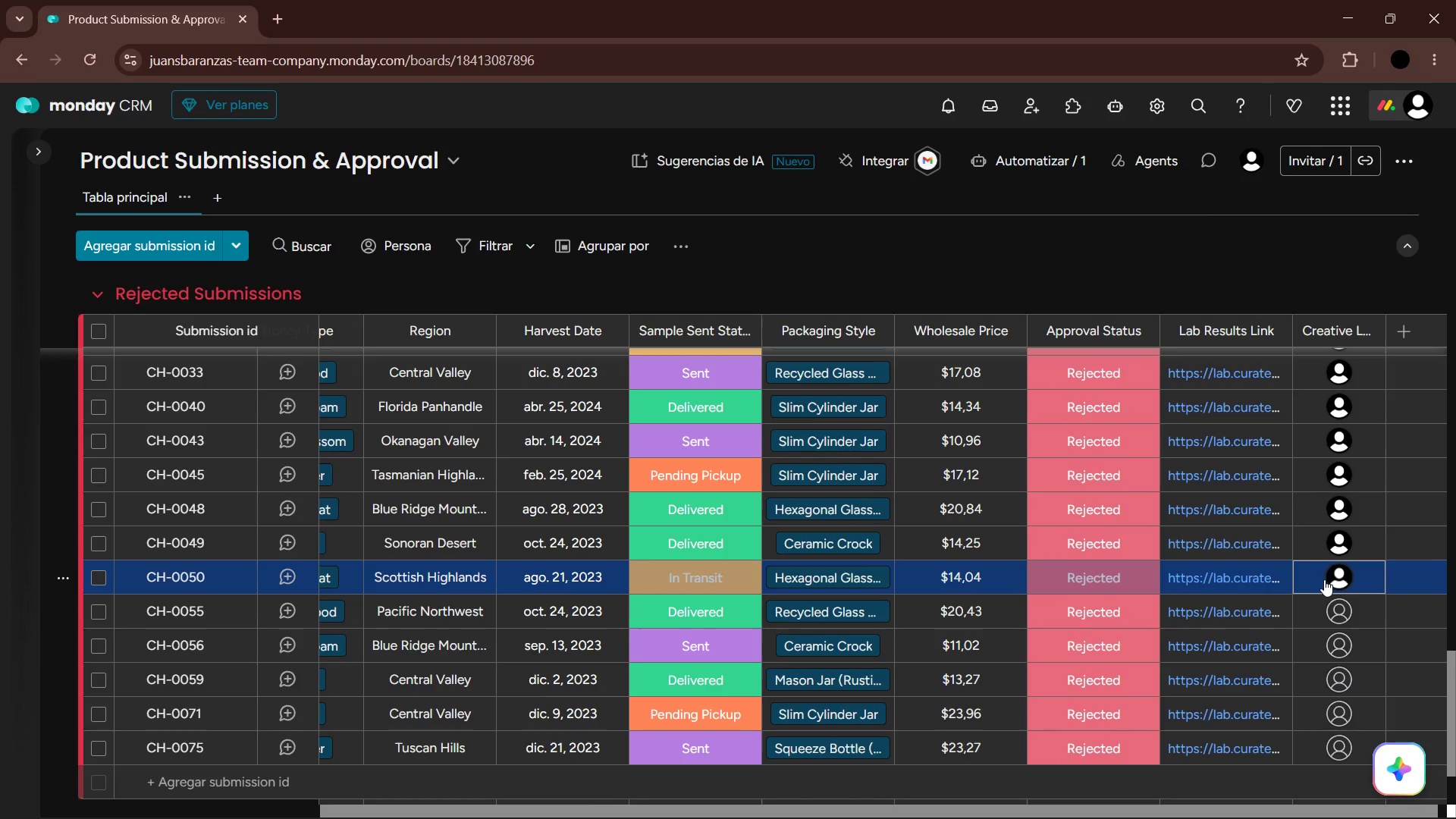 
key(ArrowDown)
 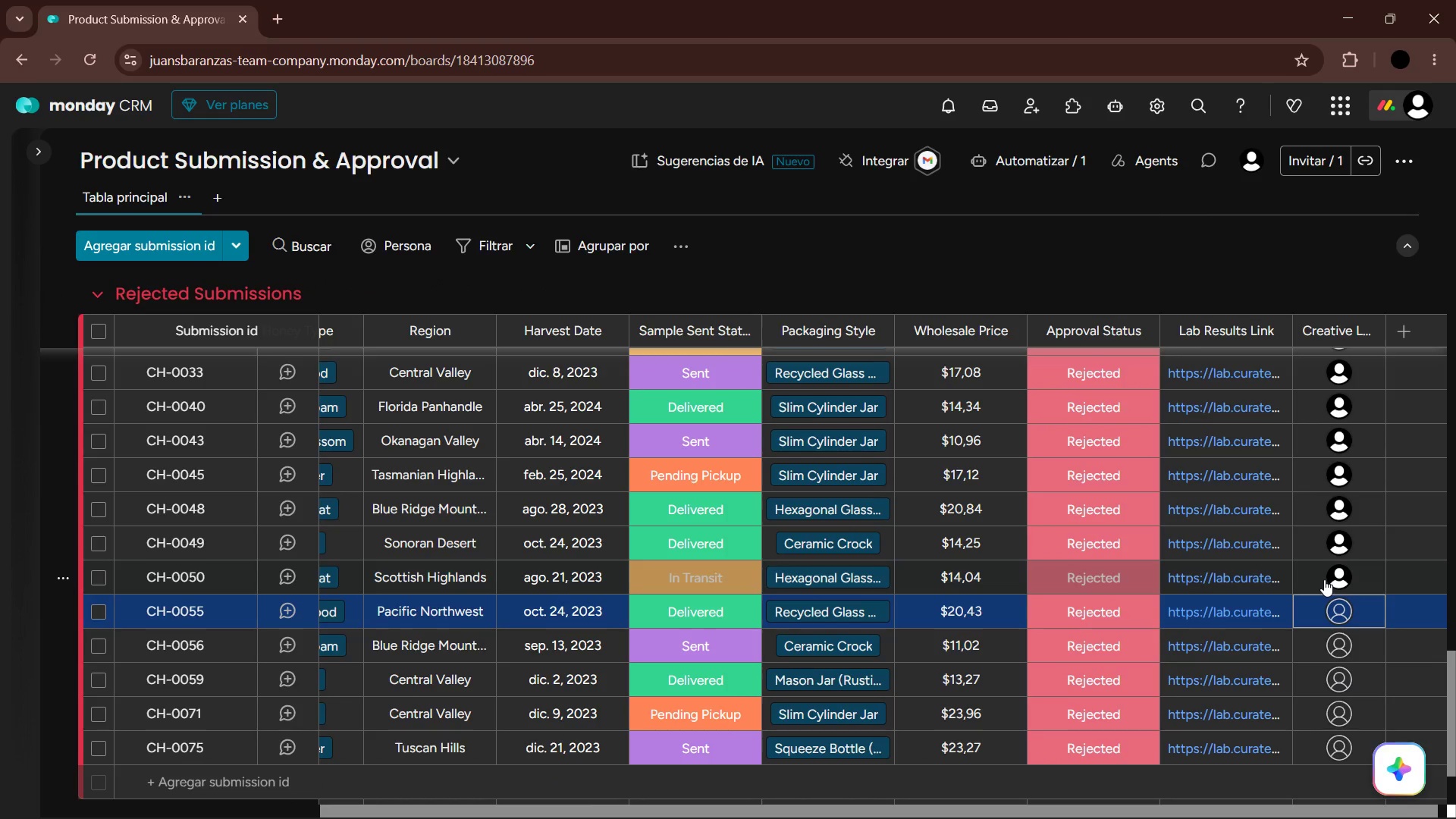 
key(Enter)
 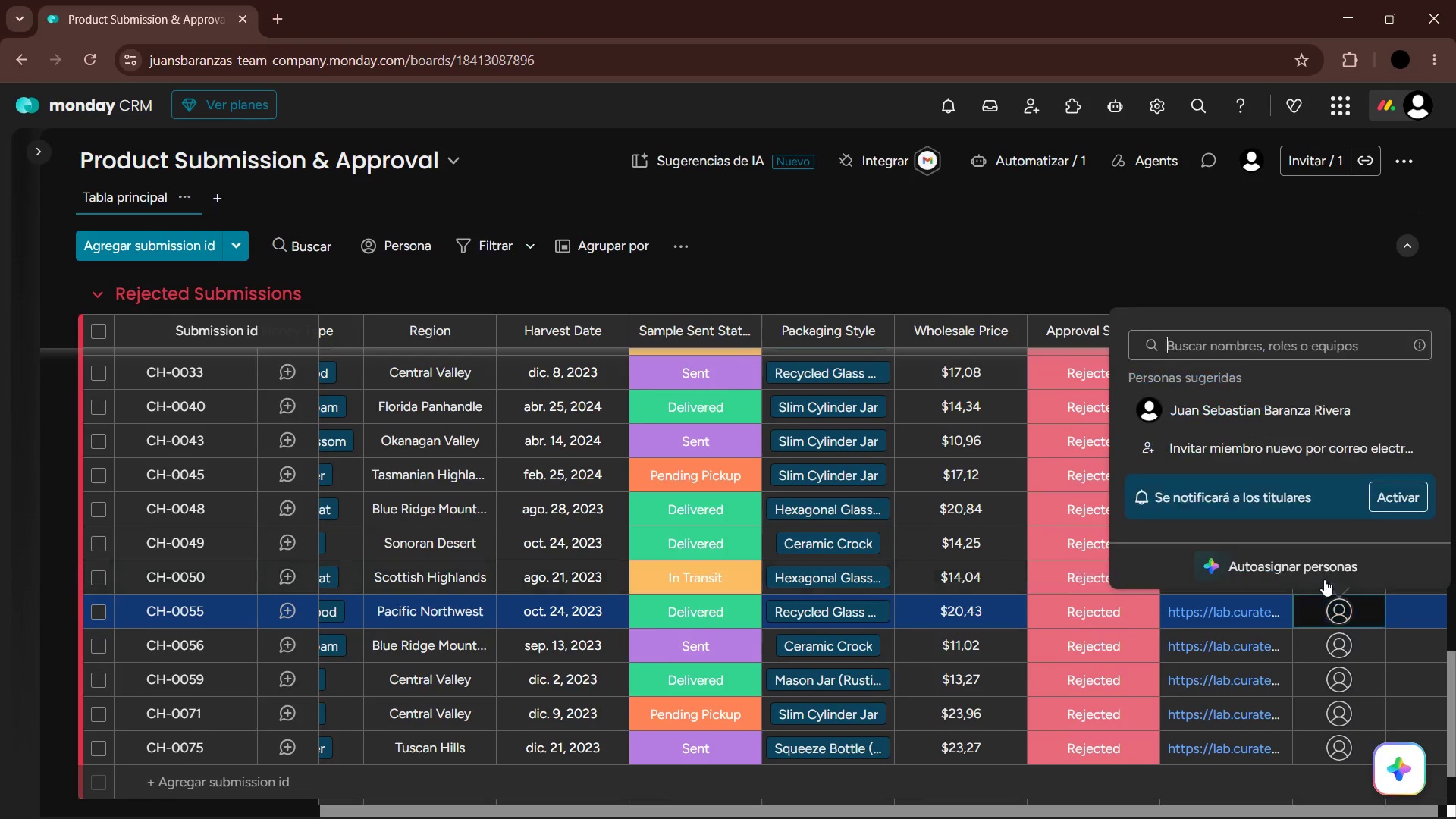 
key(ArrowDown)
 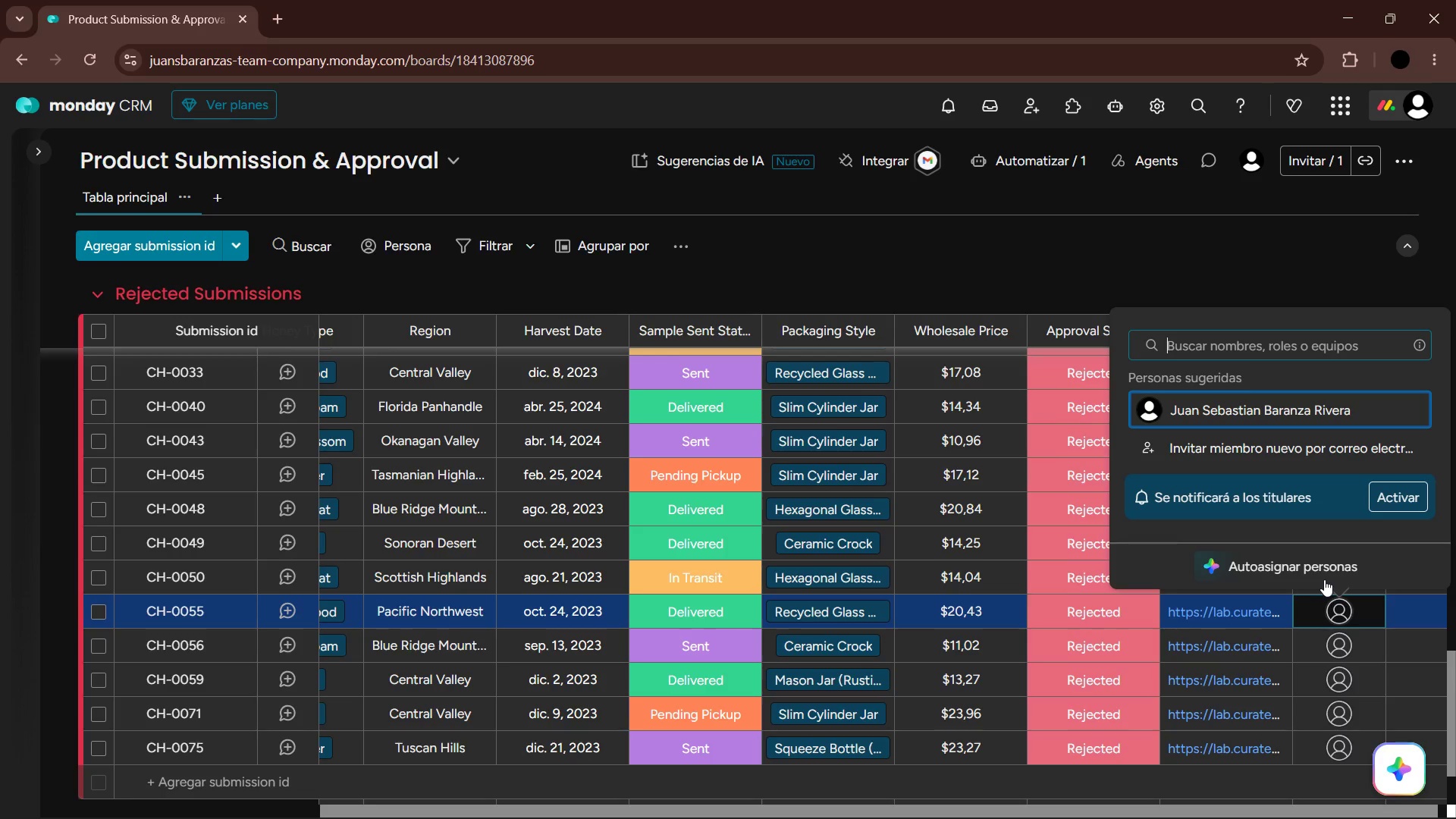 
key(Enter)
 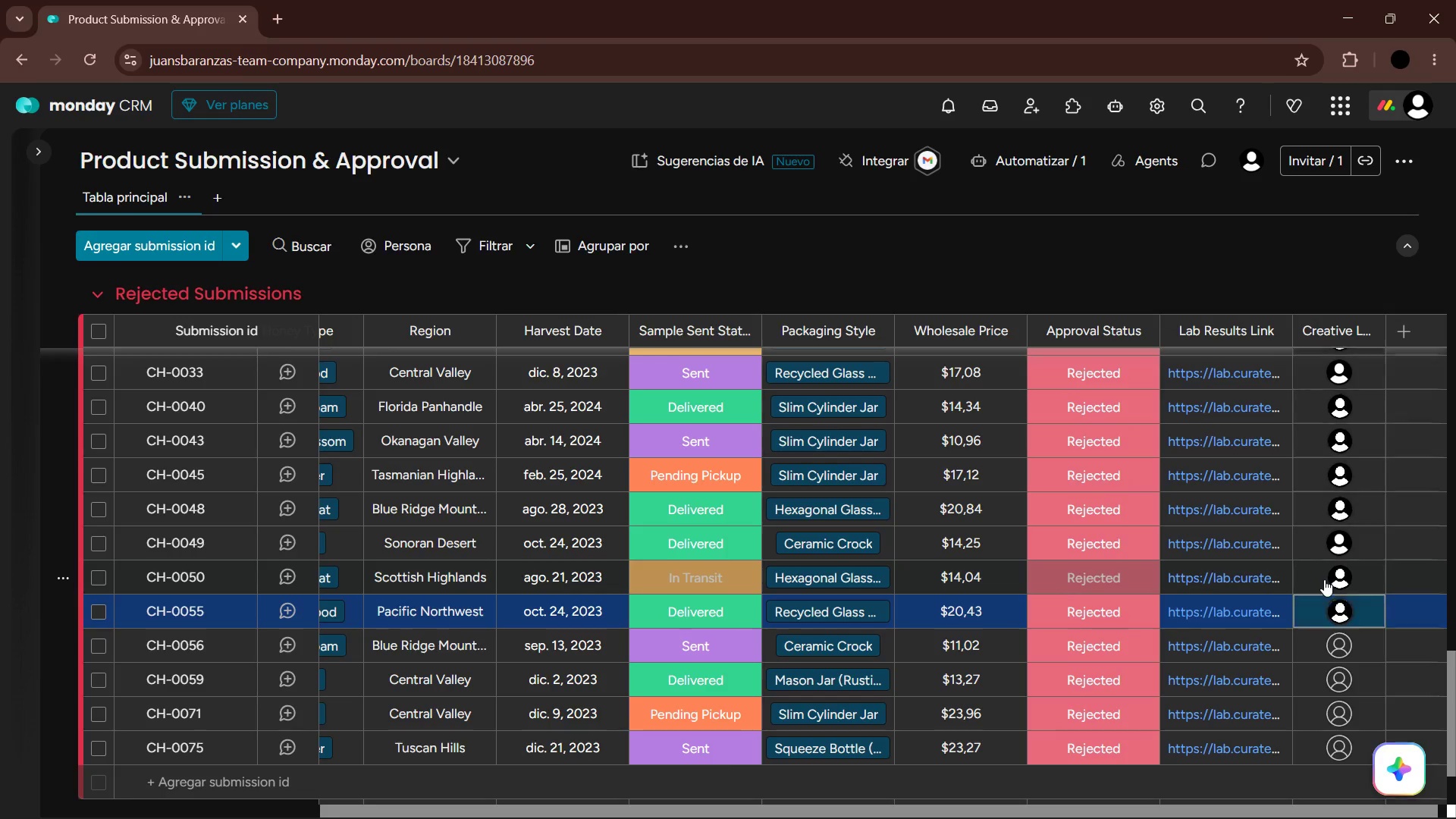 
key(ArrowDown)
 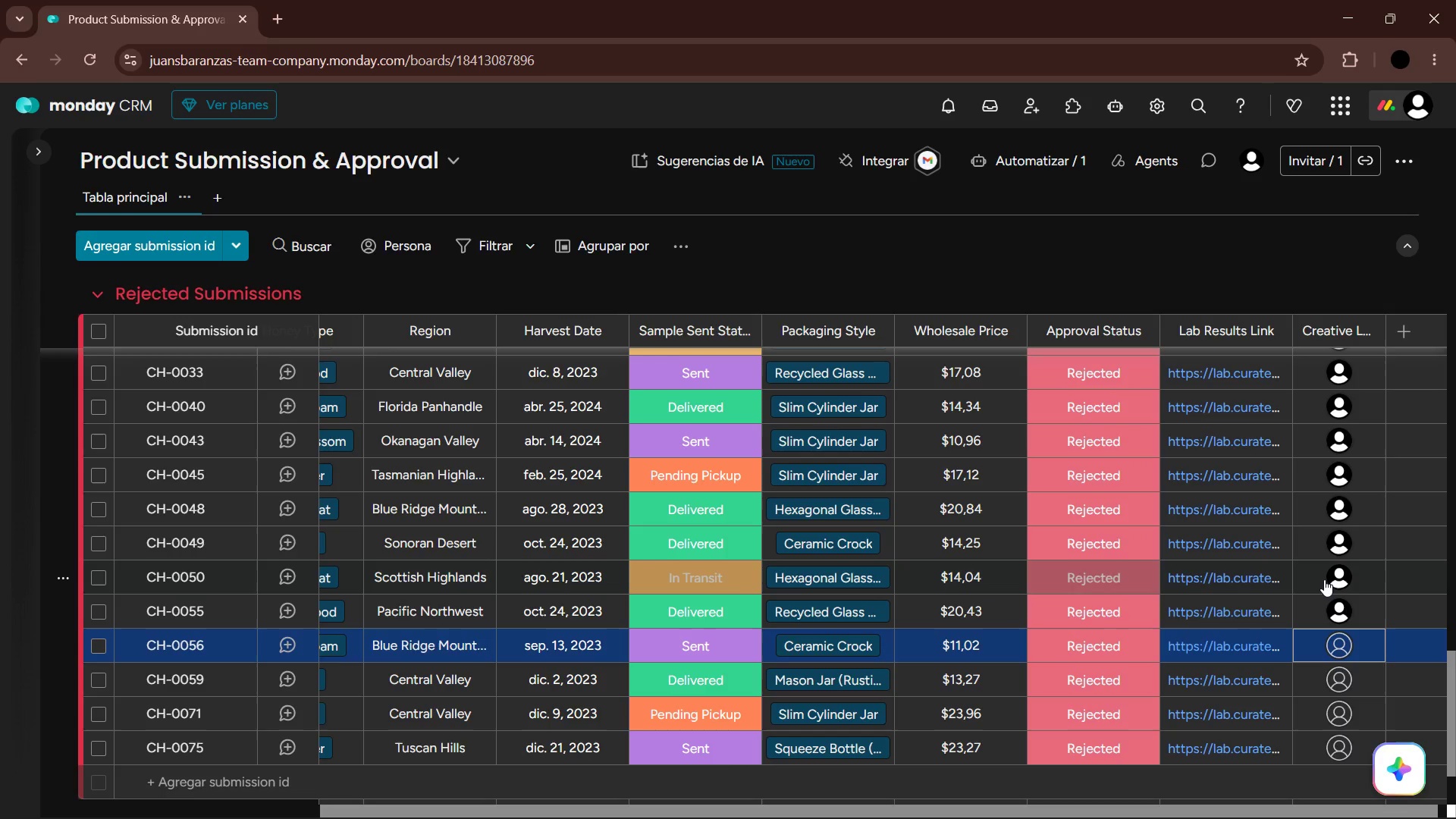 
key(Enter)
 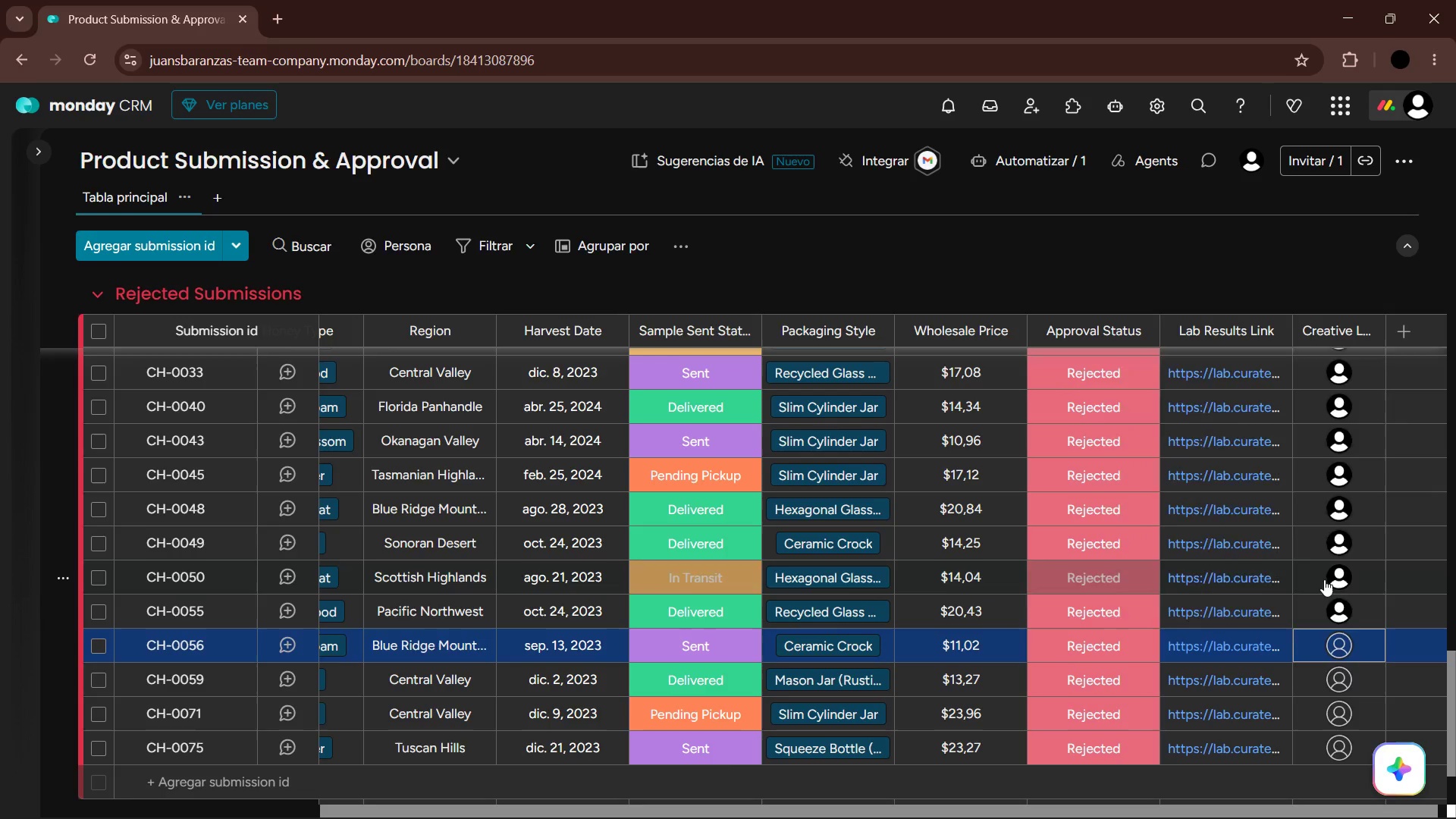 
key(ArrowDown)
 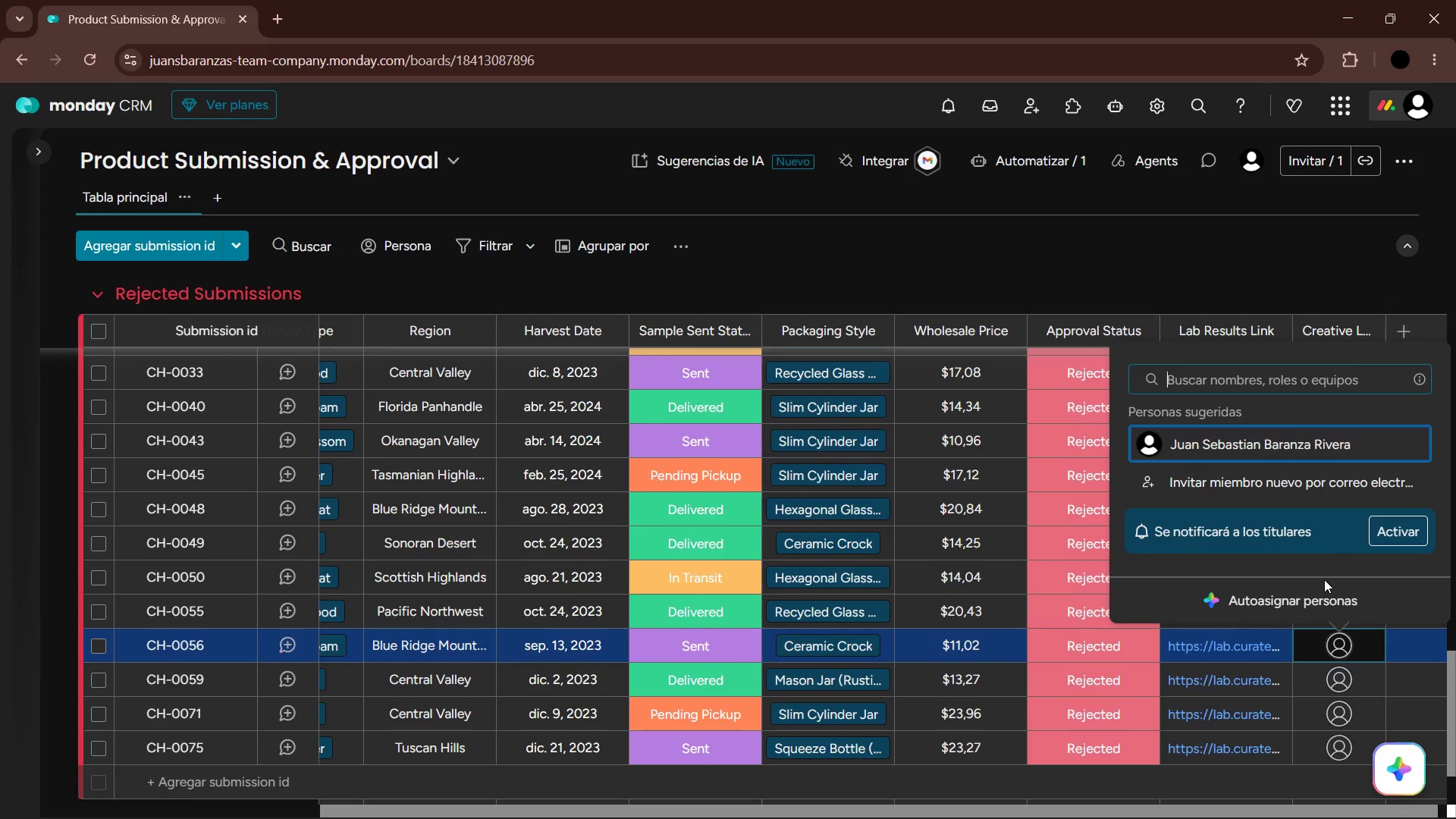 
key(Enter)
 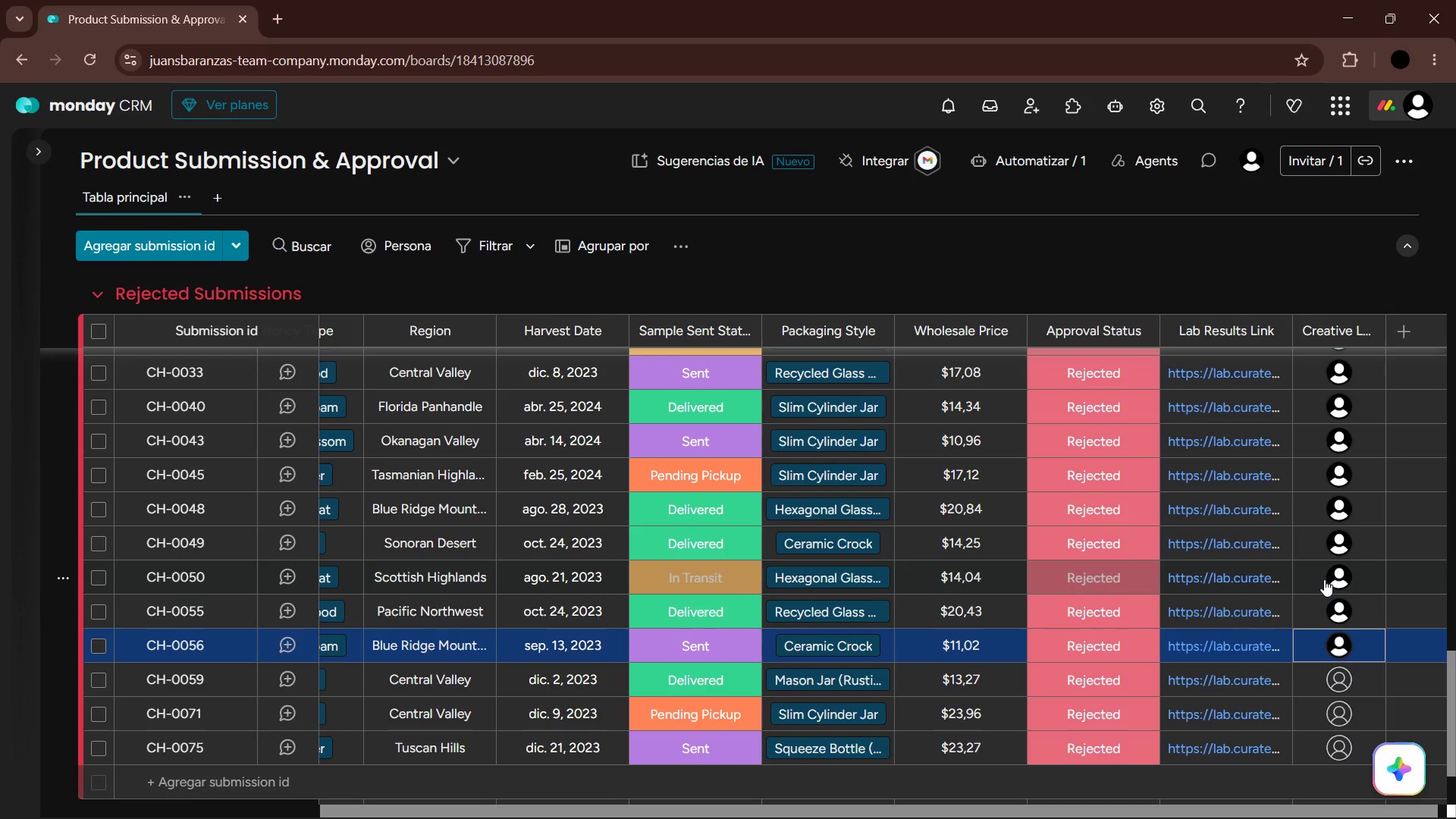 
key(ArrowDown)
 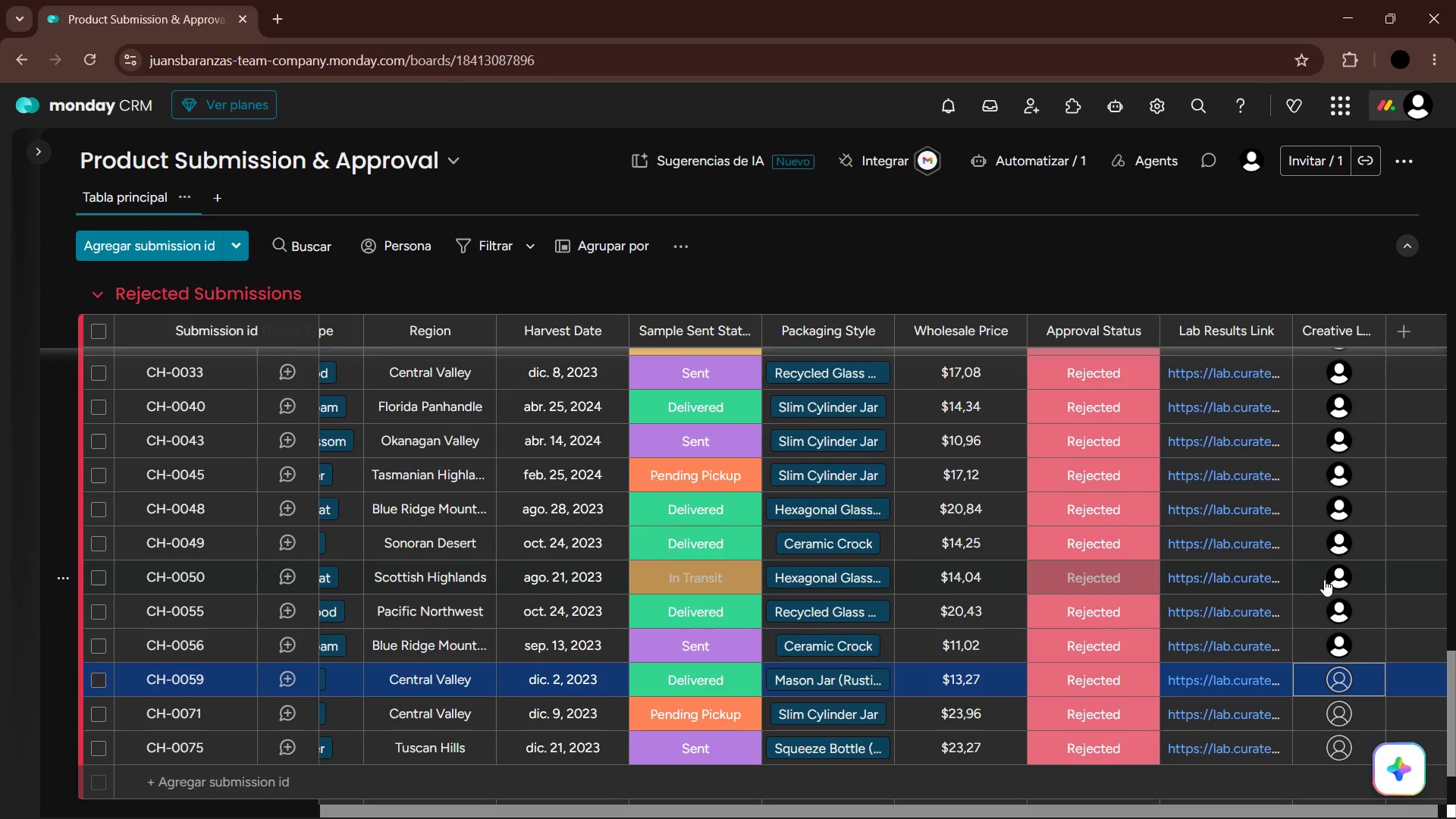 
key(Enter)
 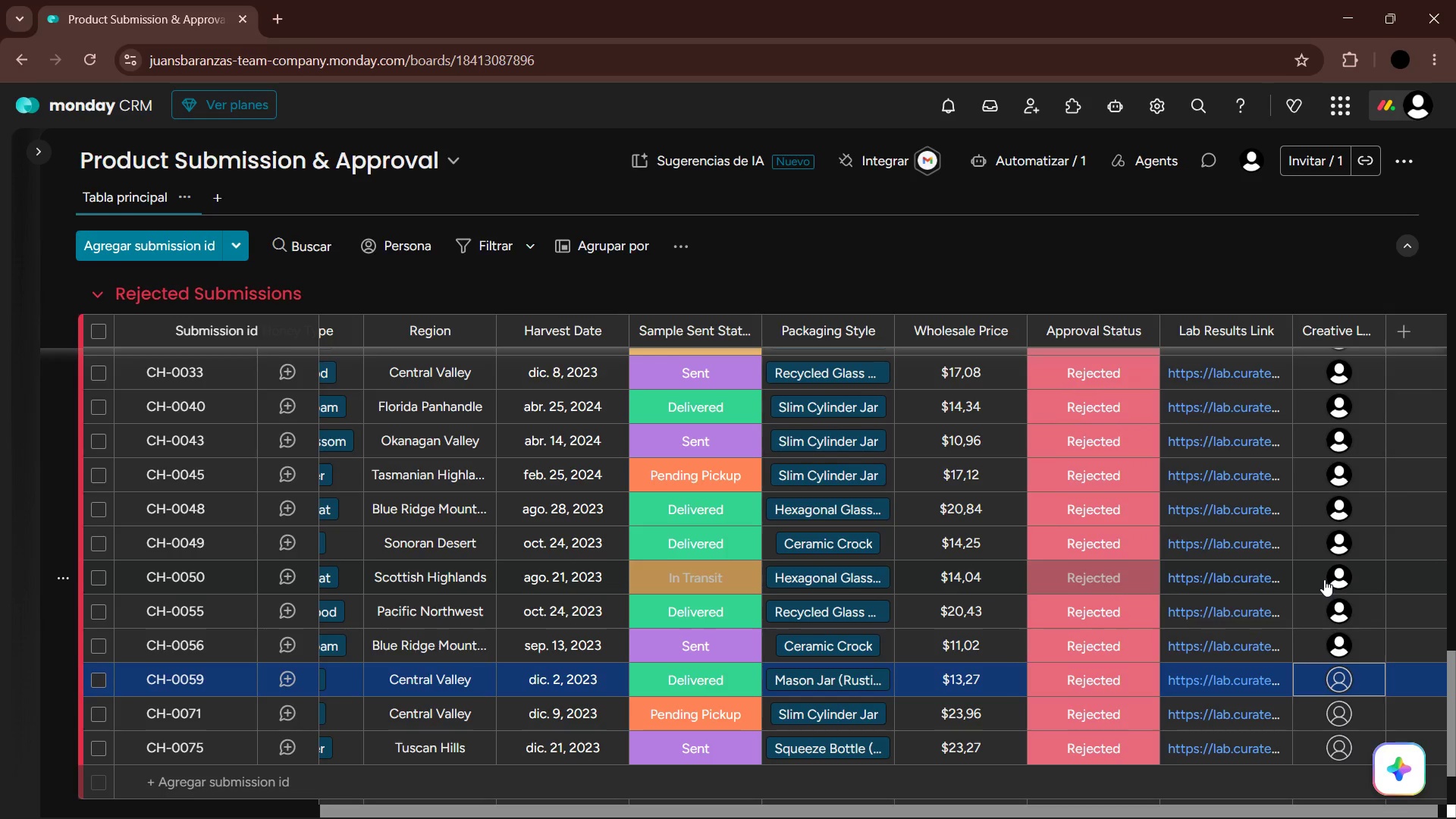 
key(ArrowDown)
 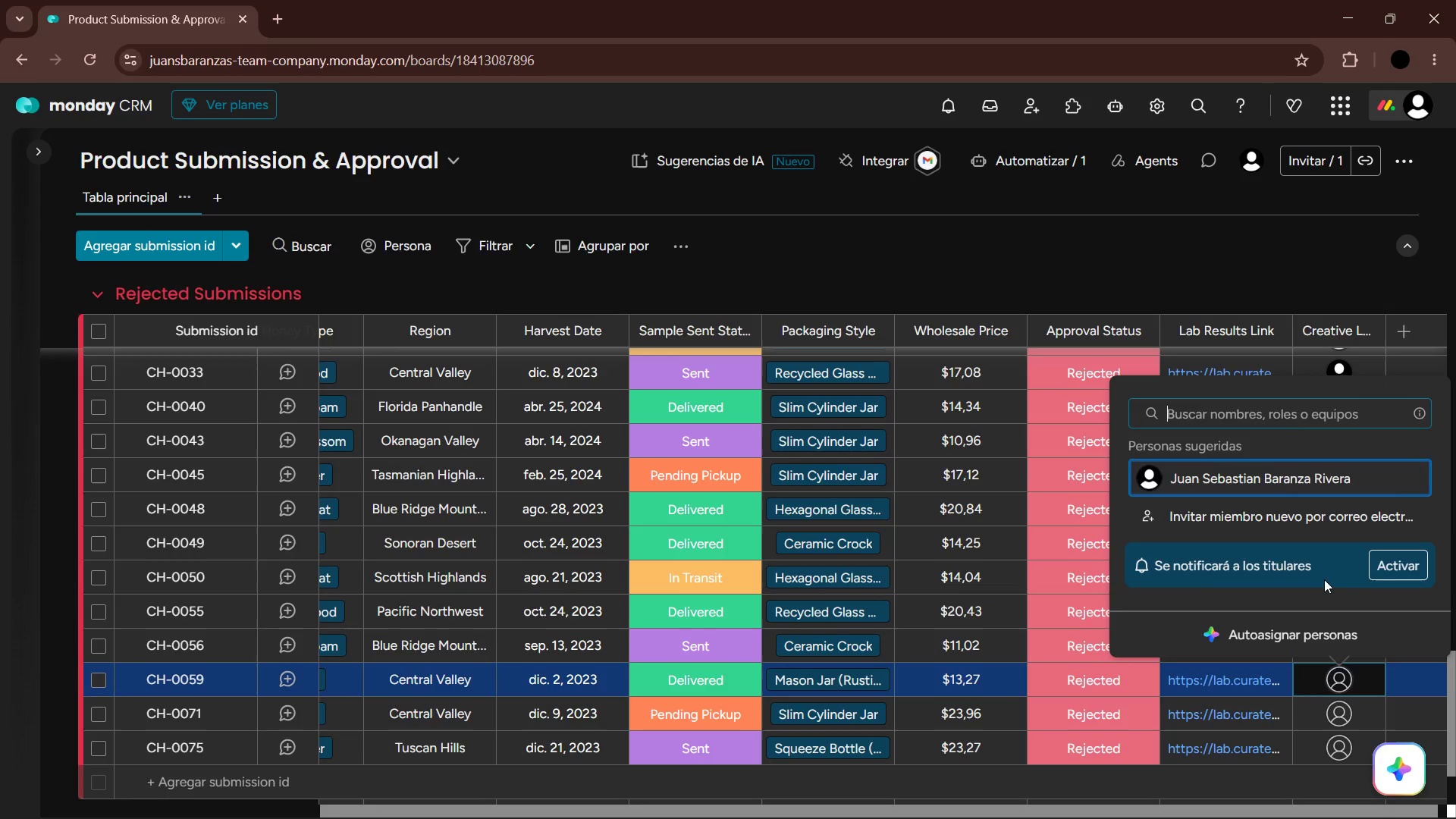 
key(Enter)
 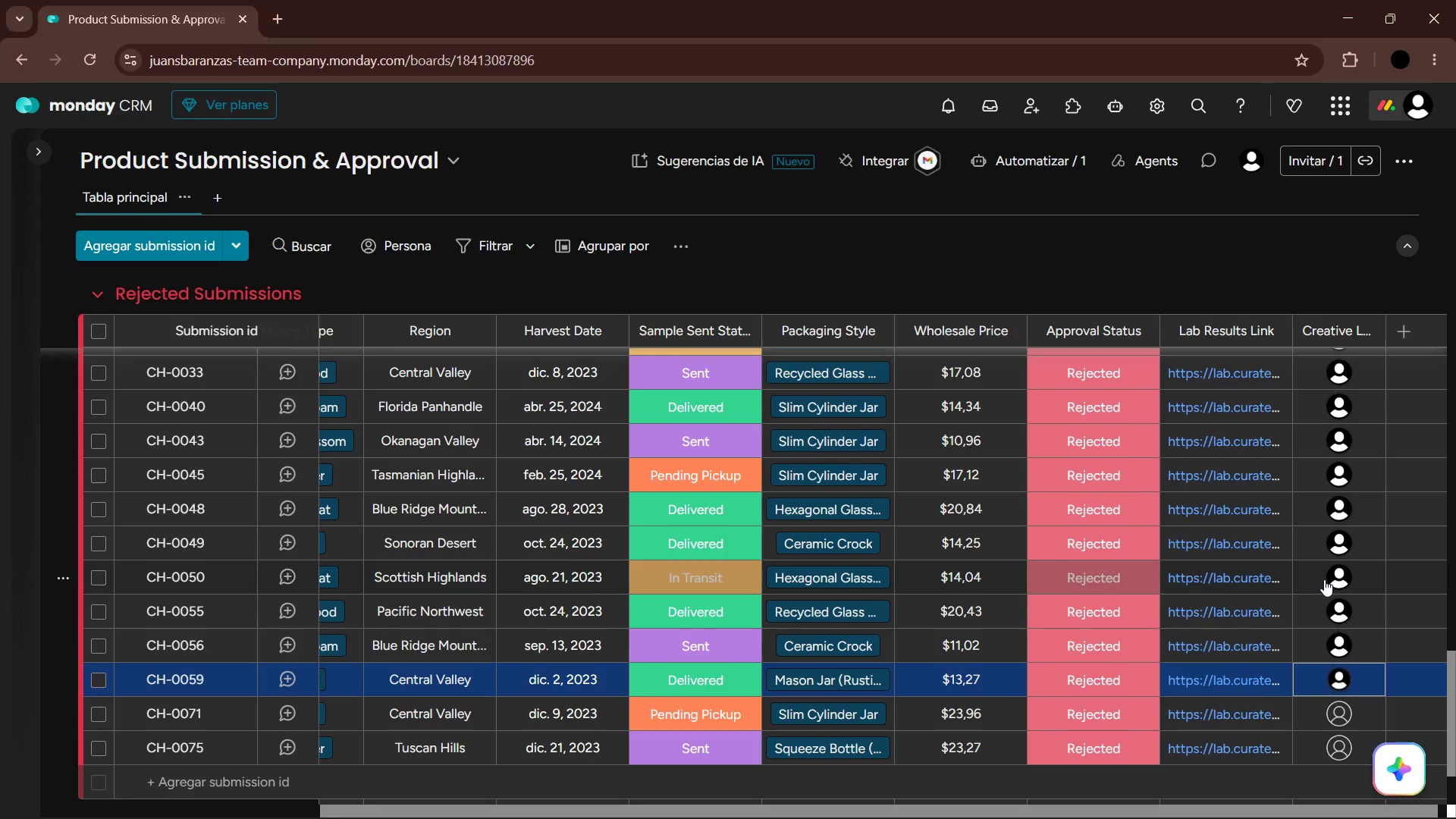 
key(ArrowDown)
 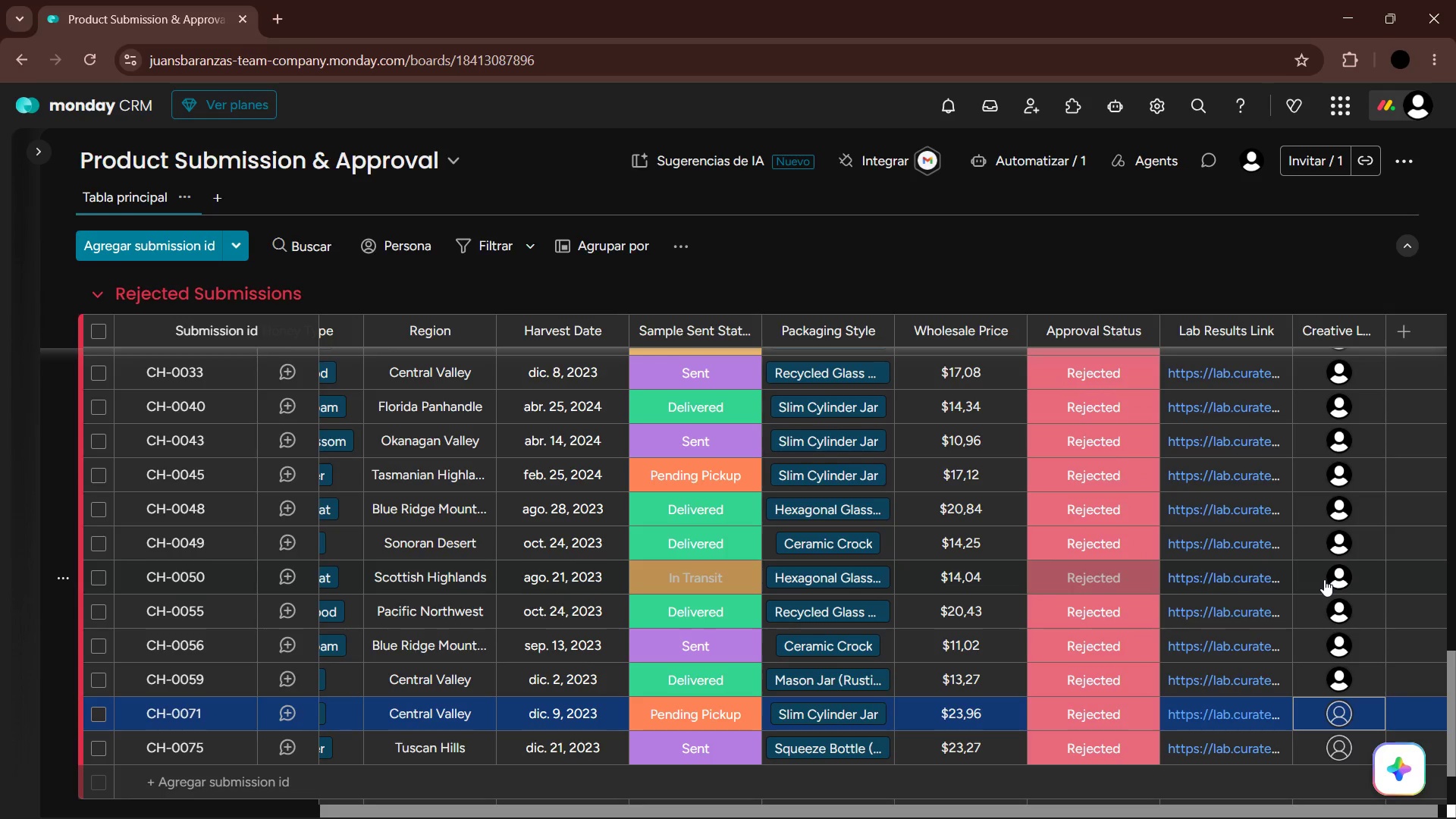 
key(Enter)
 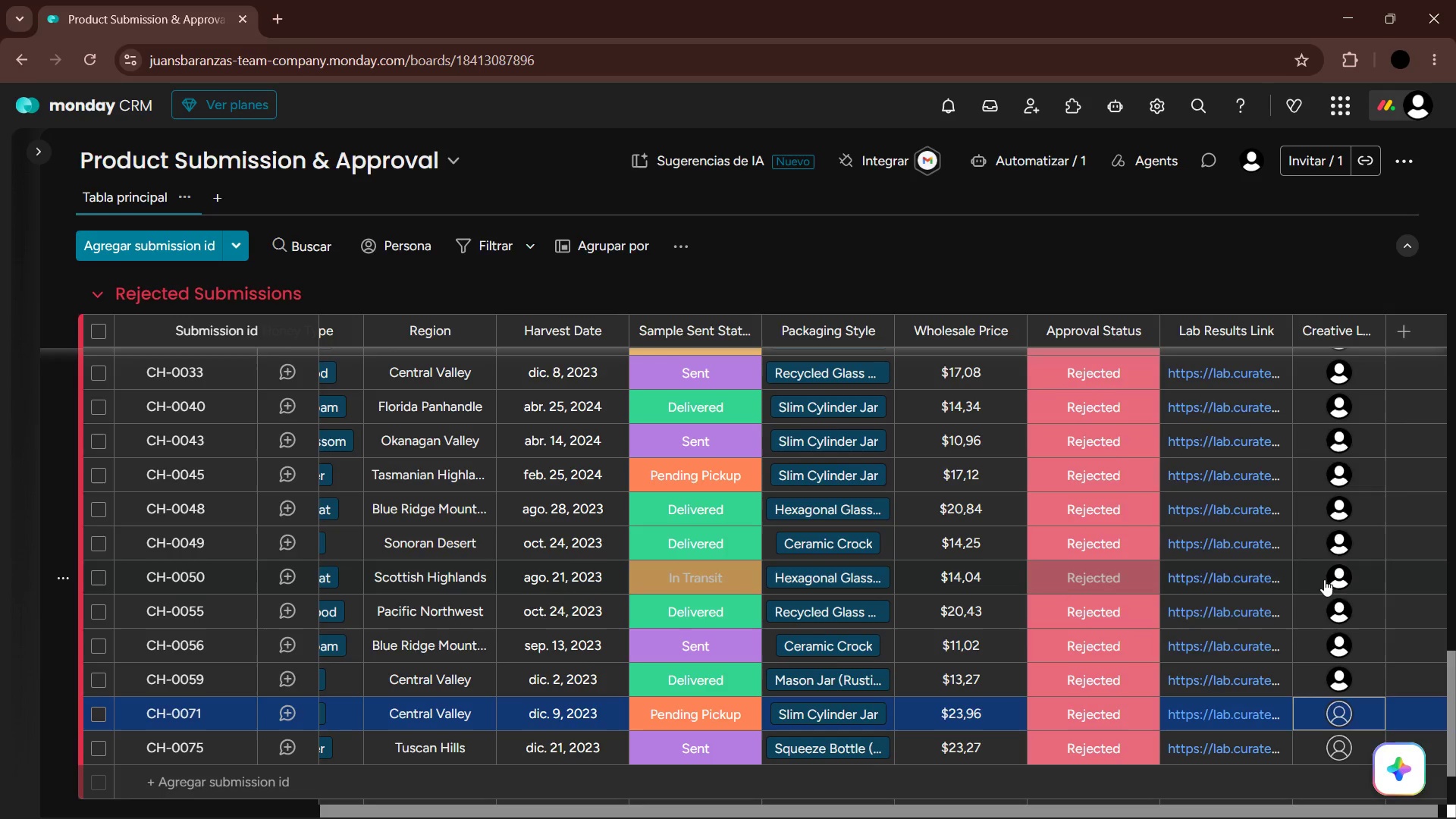 
key(ArrowDown)
 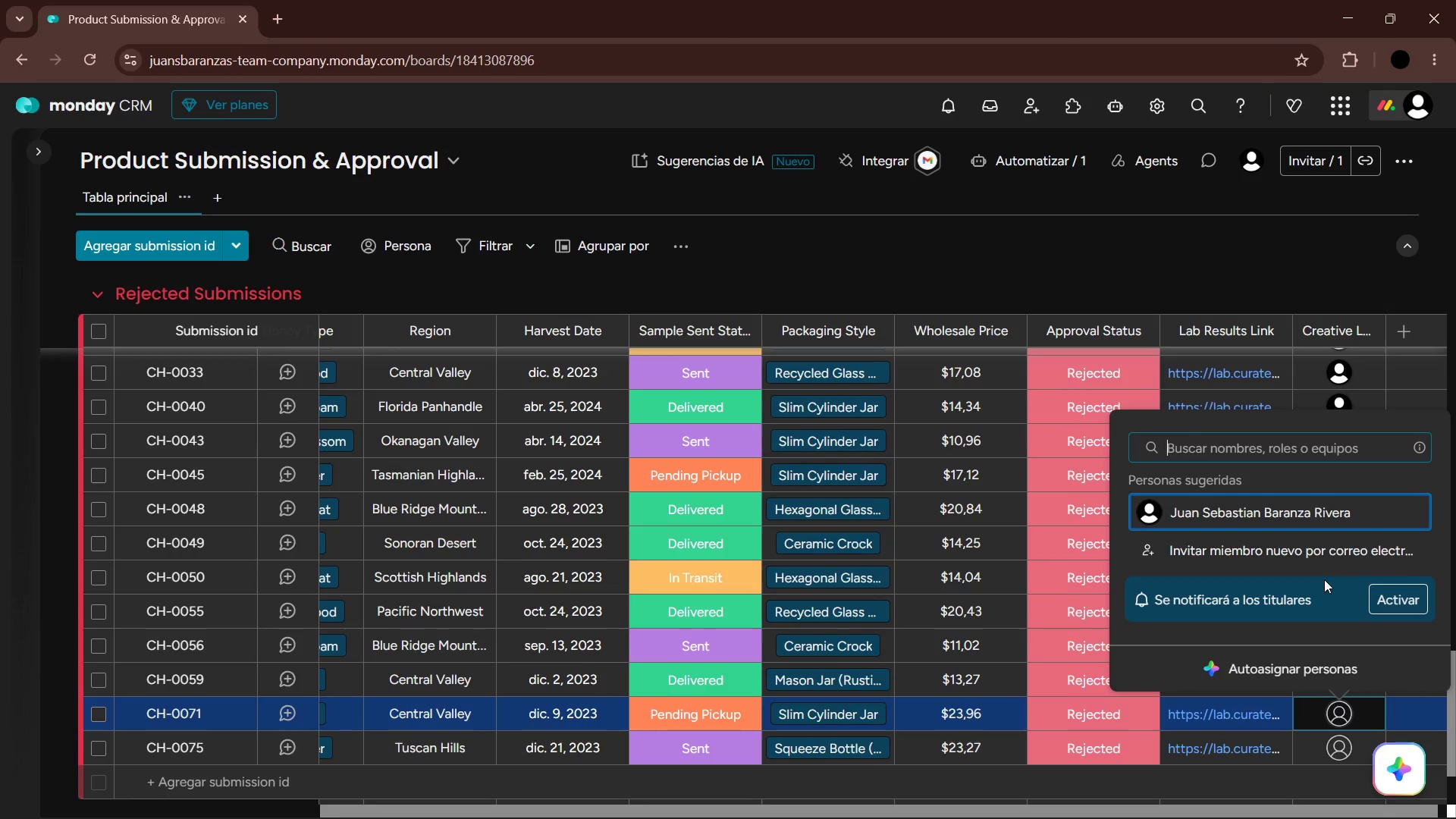 
key(Enter)
 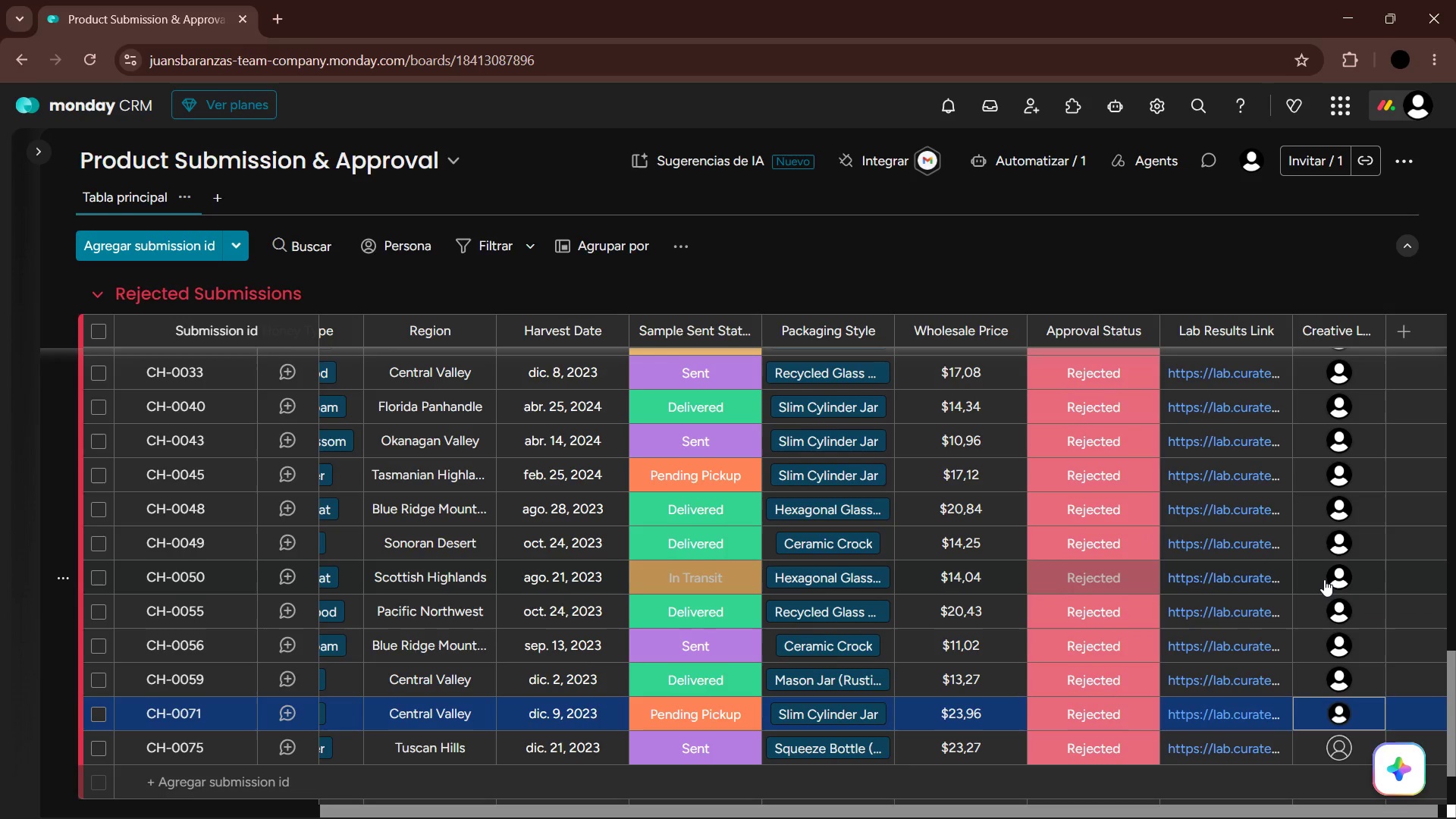 
key(ArrowDown)
 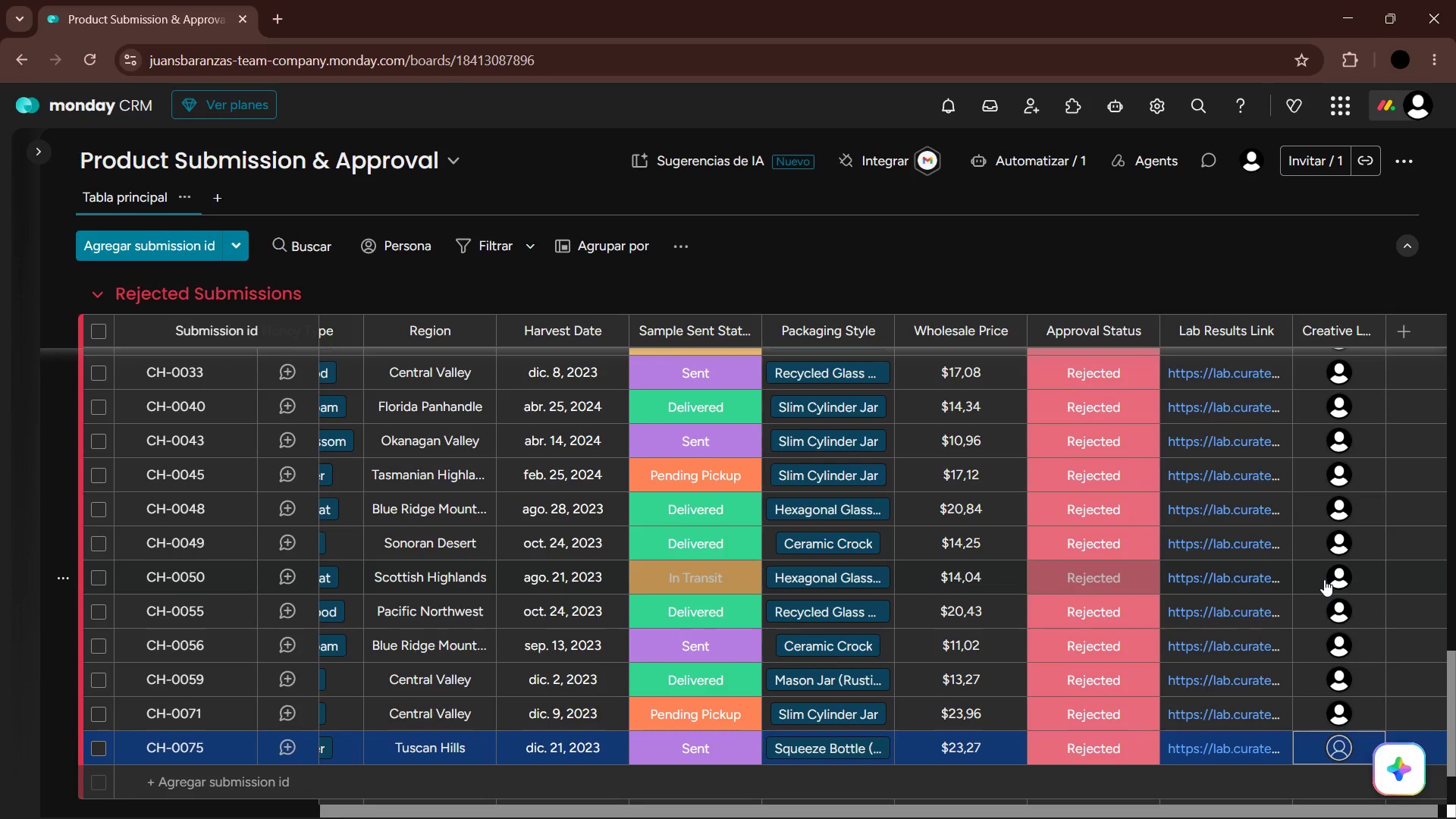 
key(Enter)
 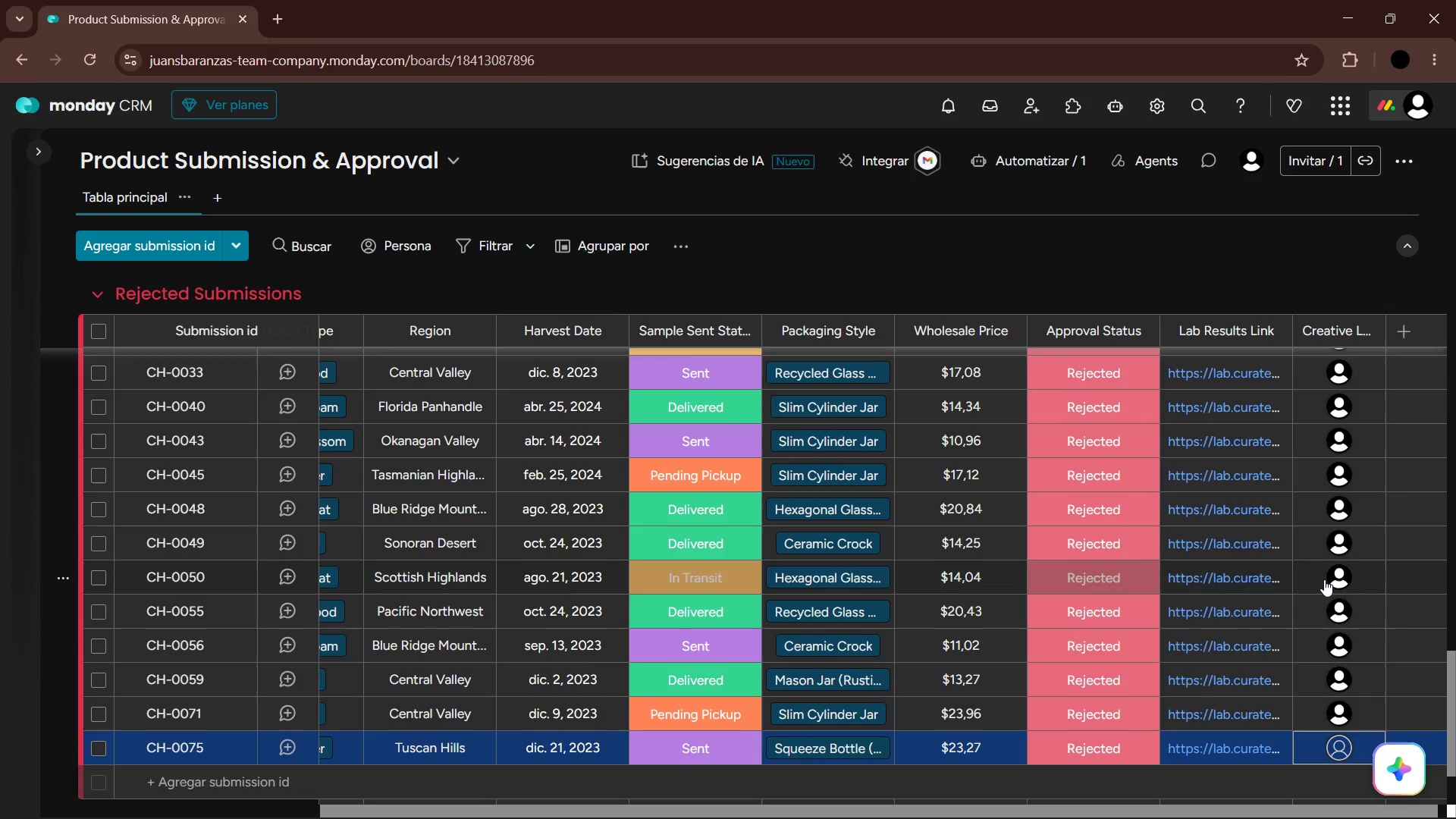 
key(ArrowDown)
 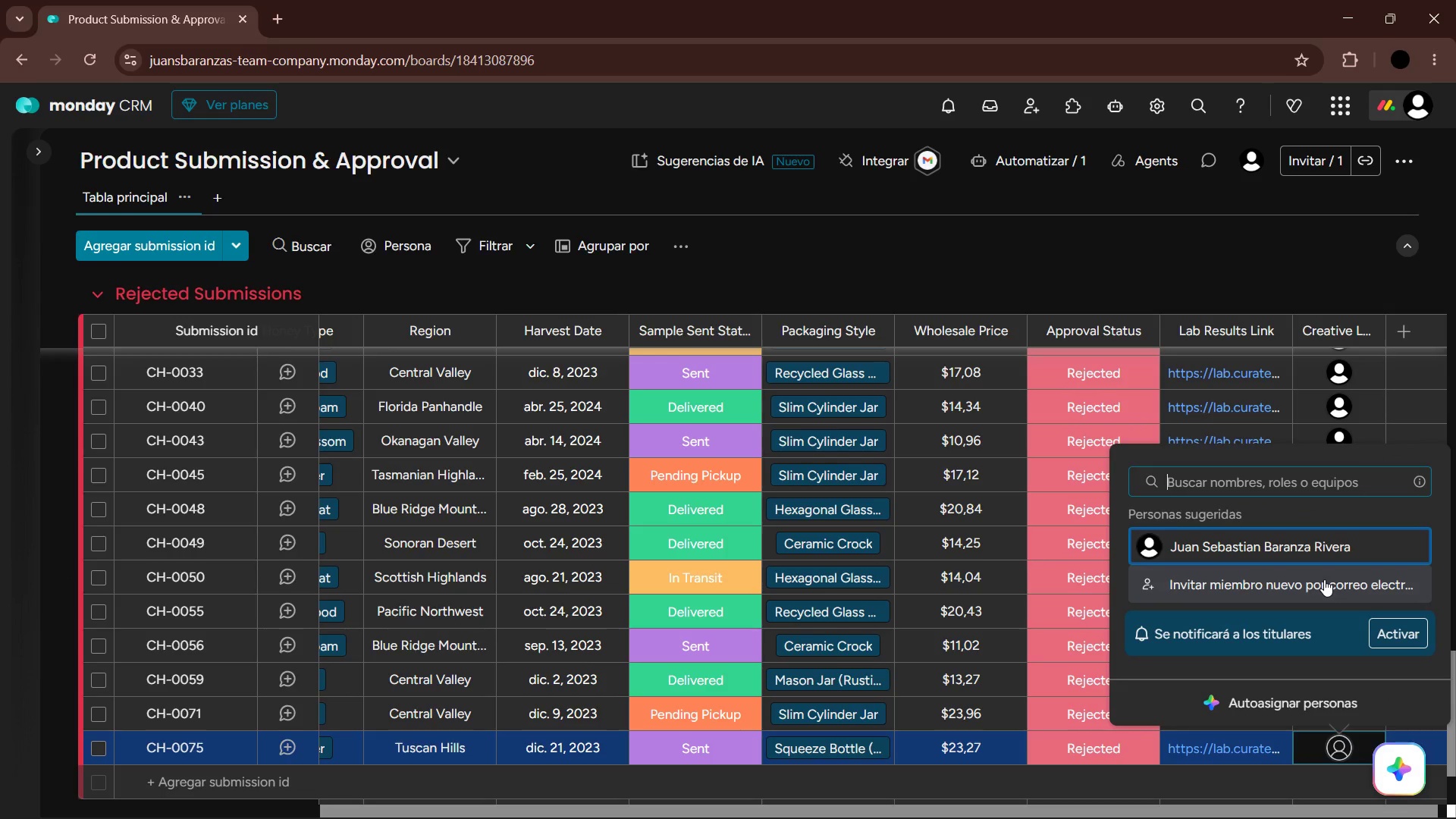 
key(Enter)
 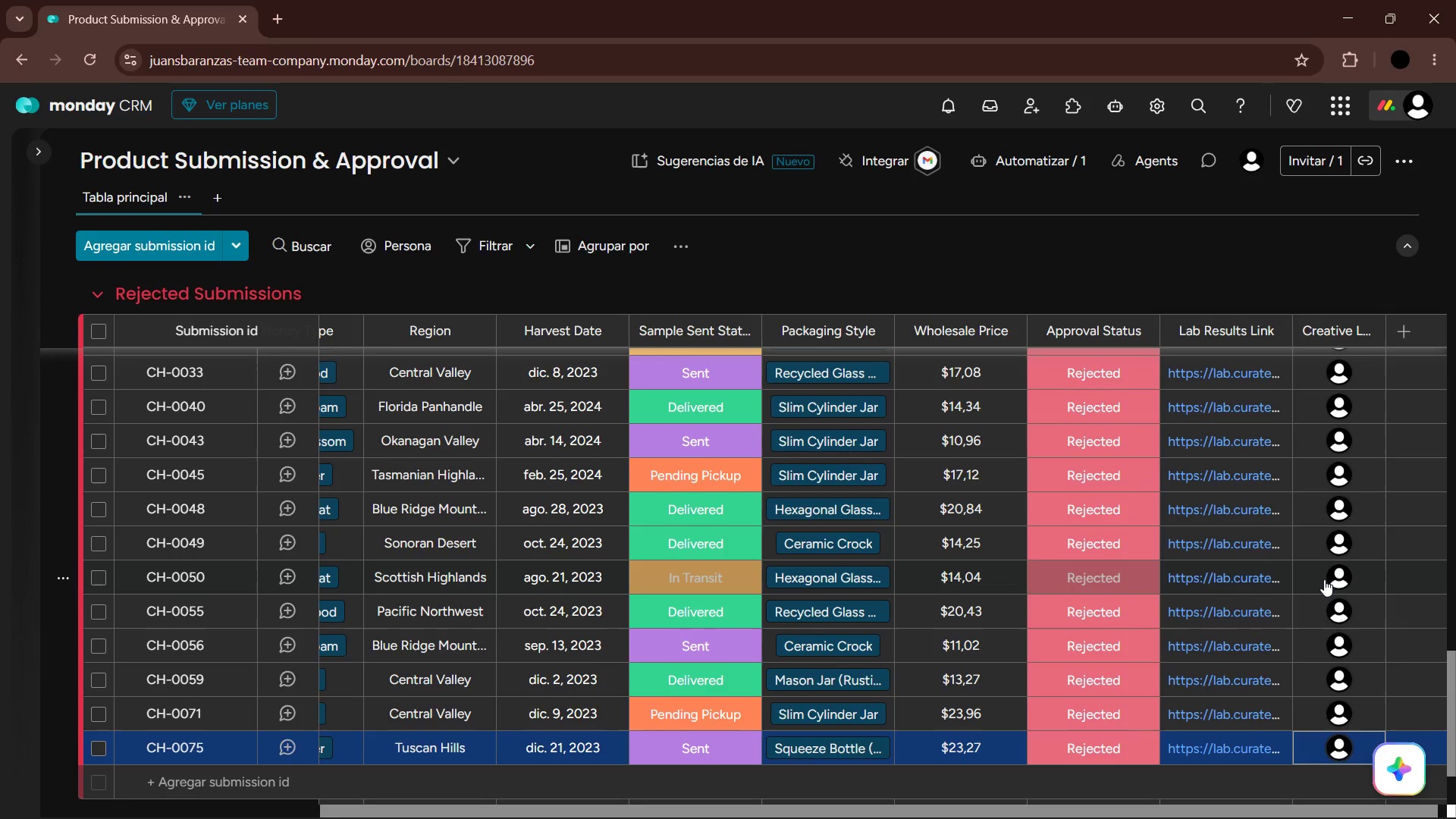 
scroll: coordinate [1312, 584], scroll_direction: down, amount: 4.0
 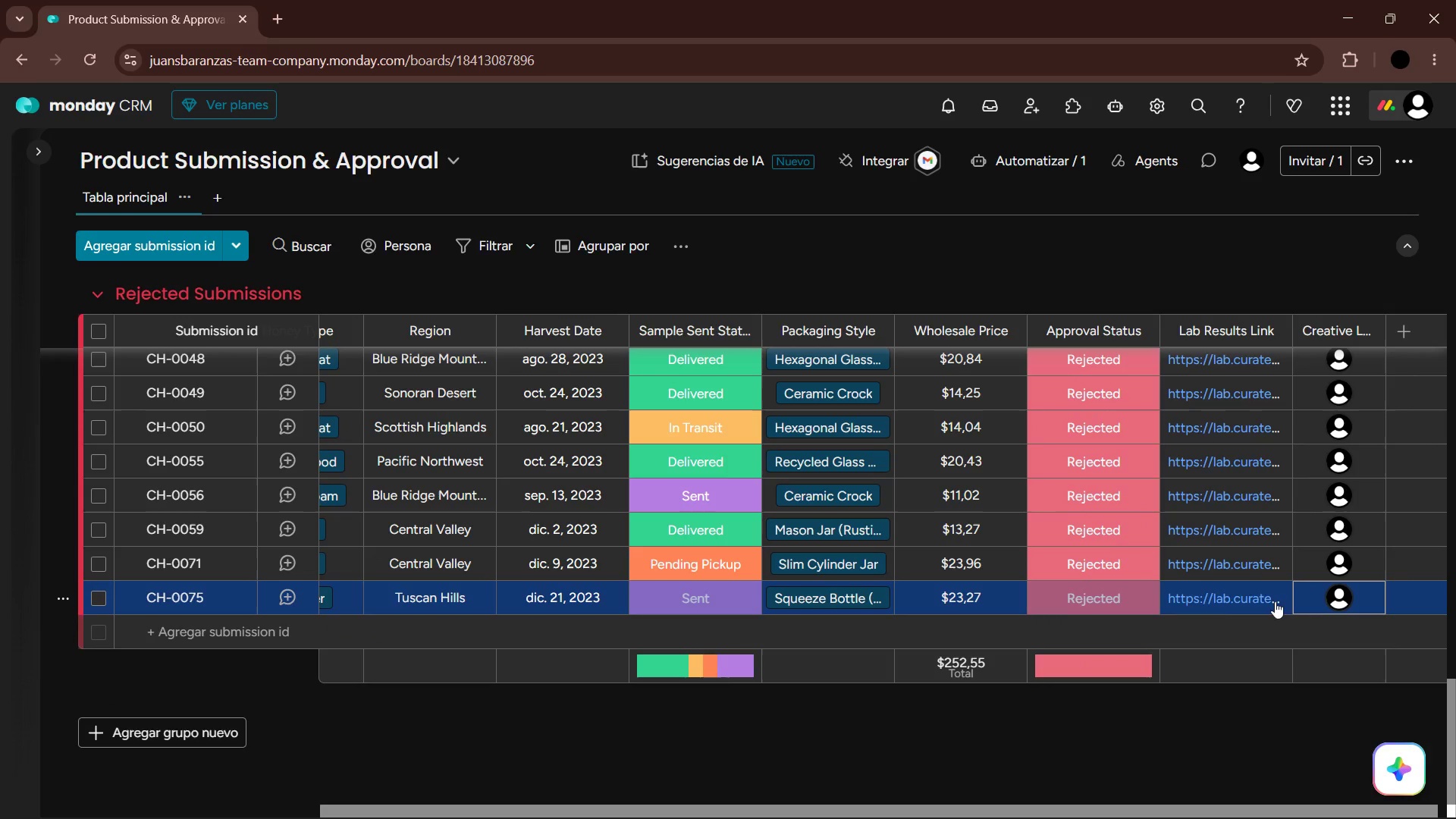 
scroll: coordinate [1192, 601], scroll_direction: up, amount: 43.0
 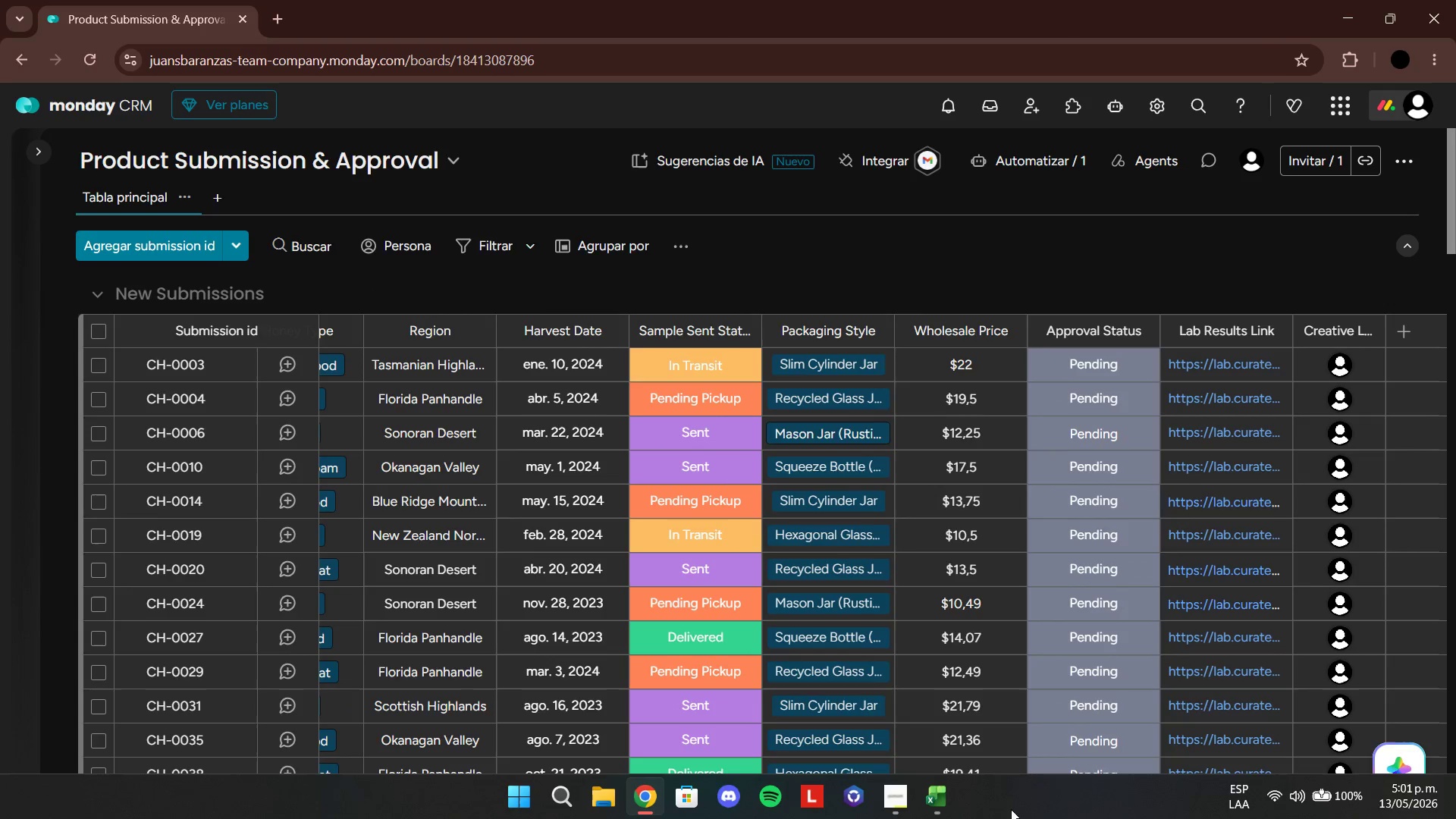 
left_click([928, 797])
 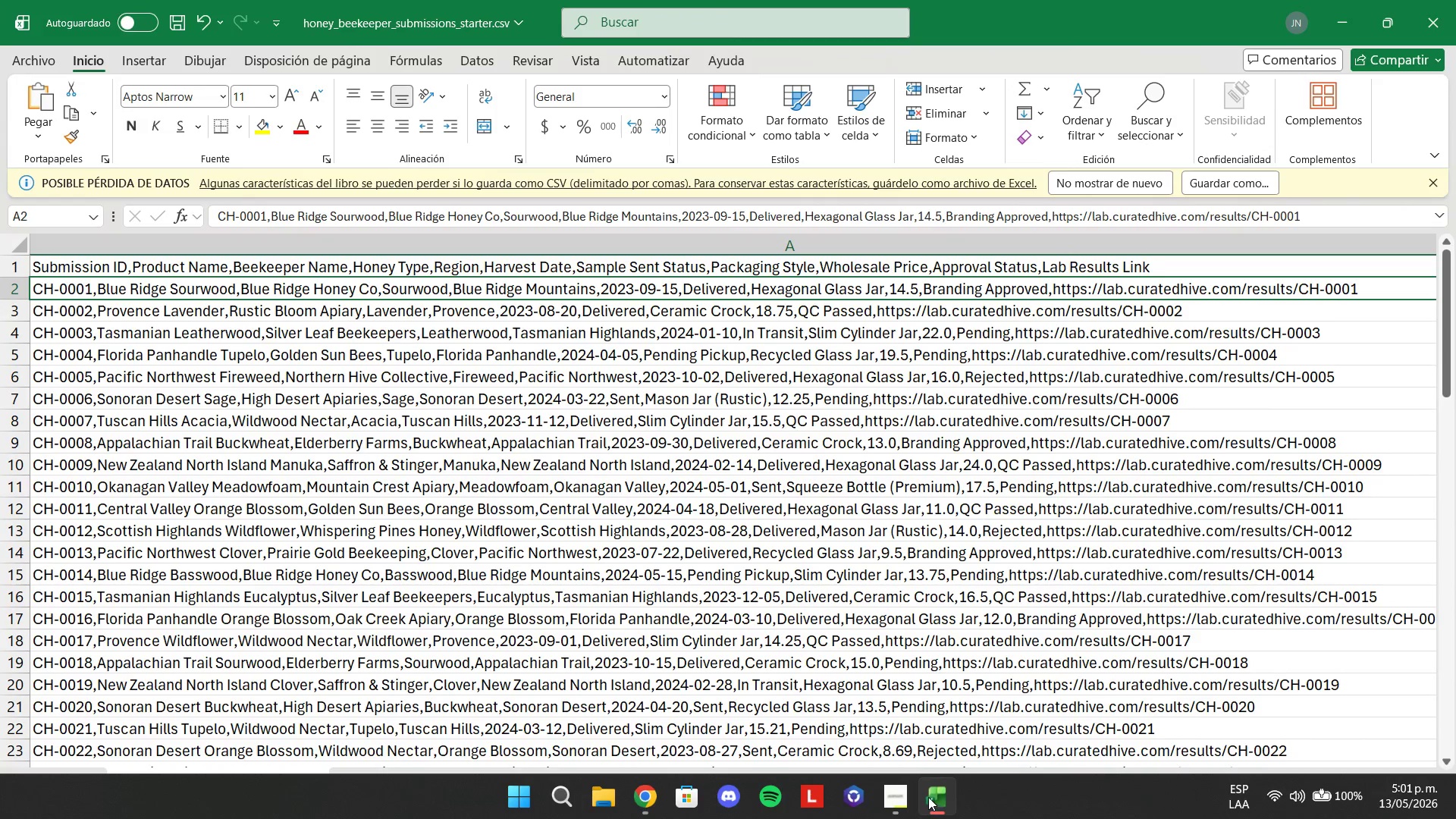 
left_click([928, 797])
 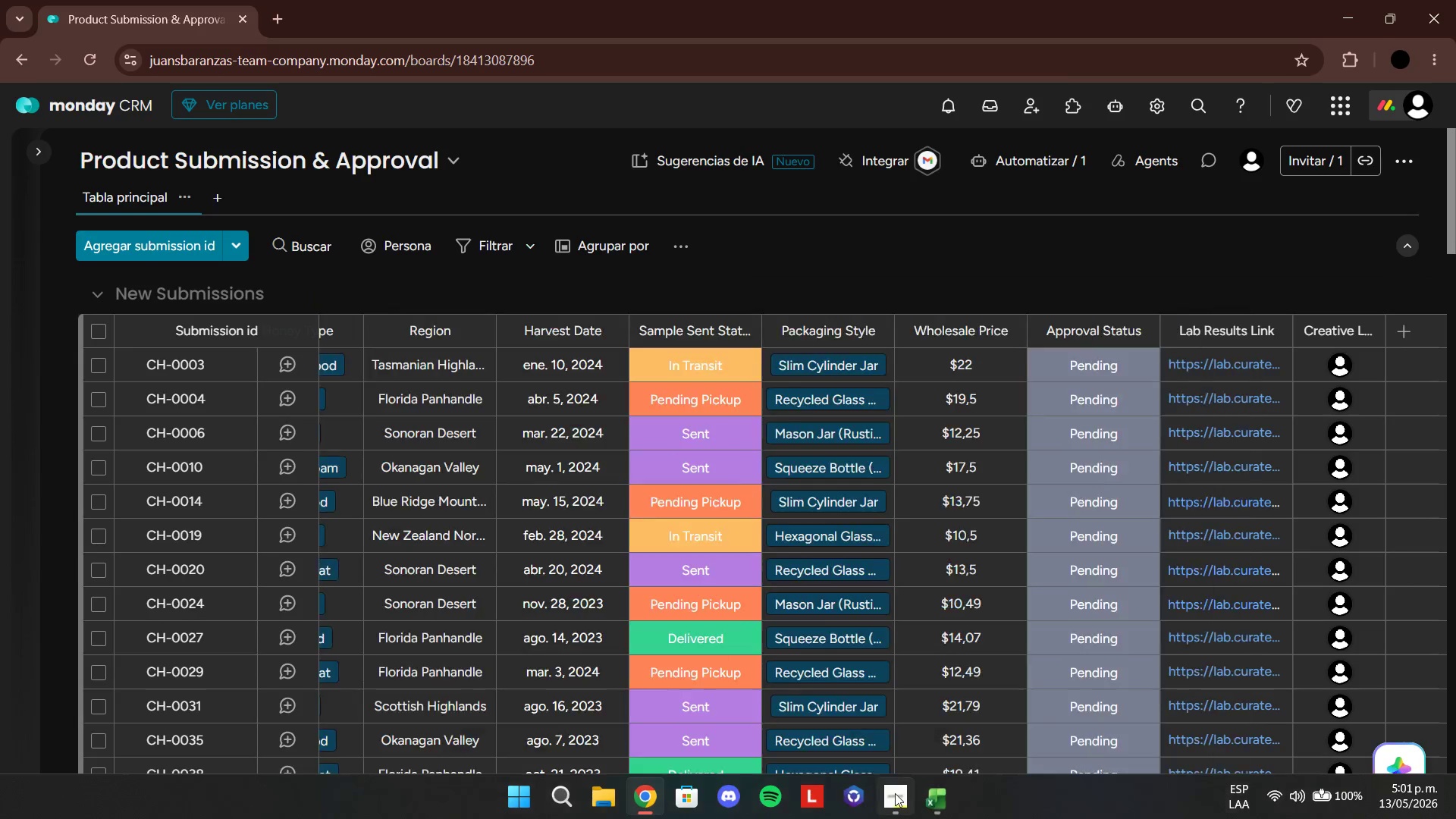 
left_click([895, 793])